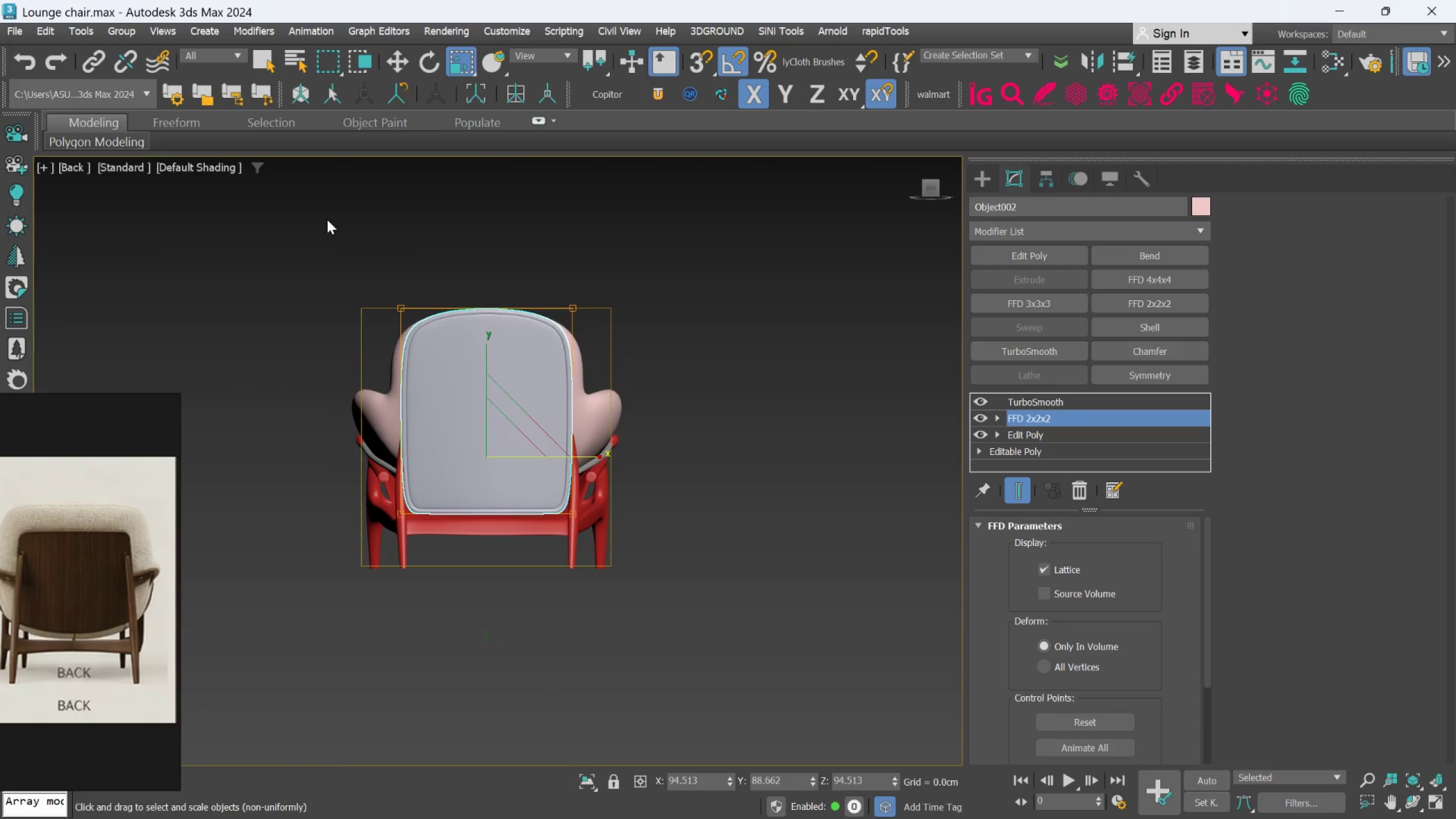 
left_click([512, 355])
 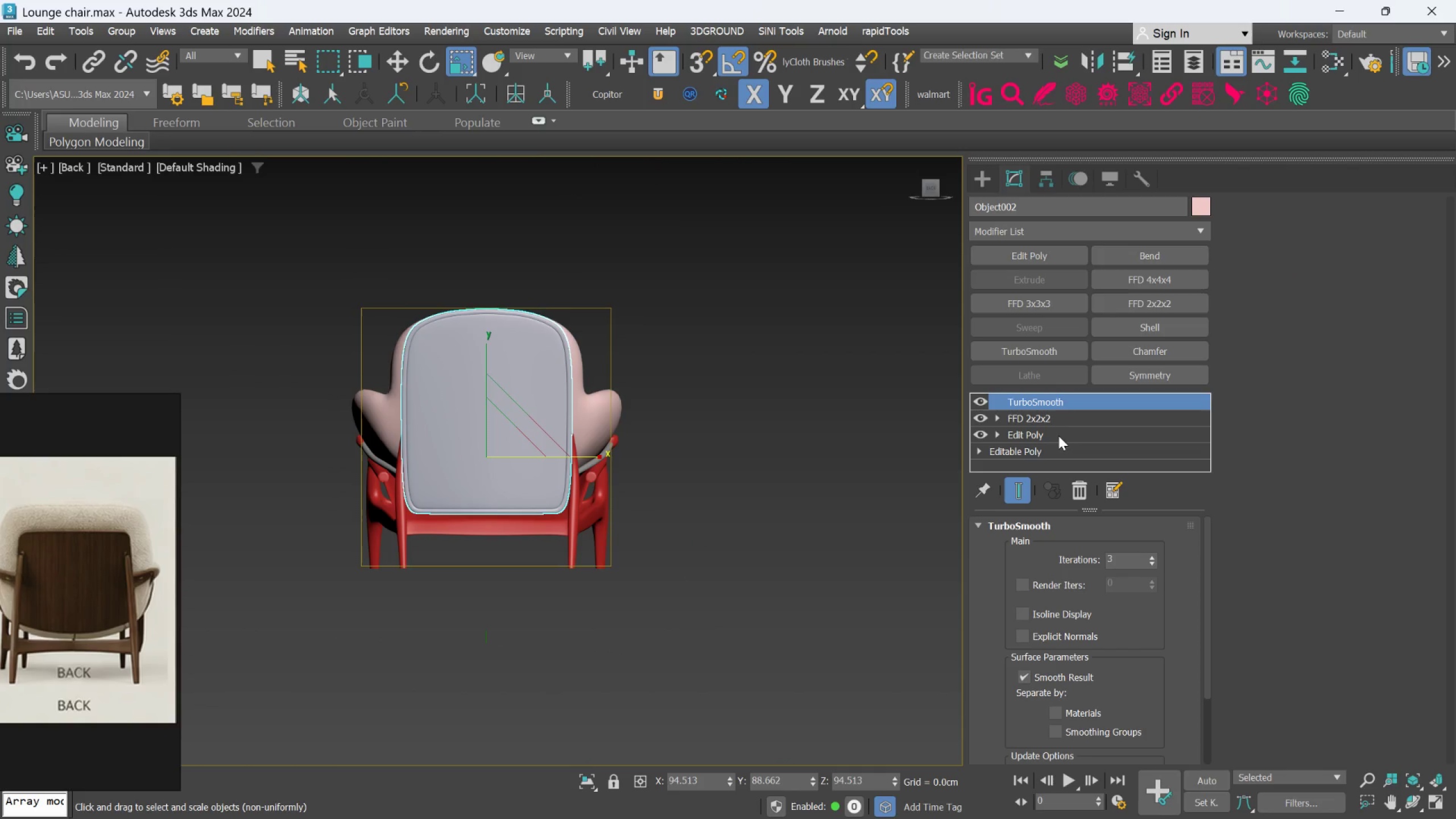 
left_click([1054, 423])
 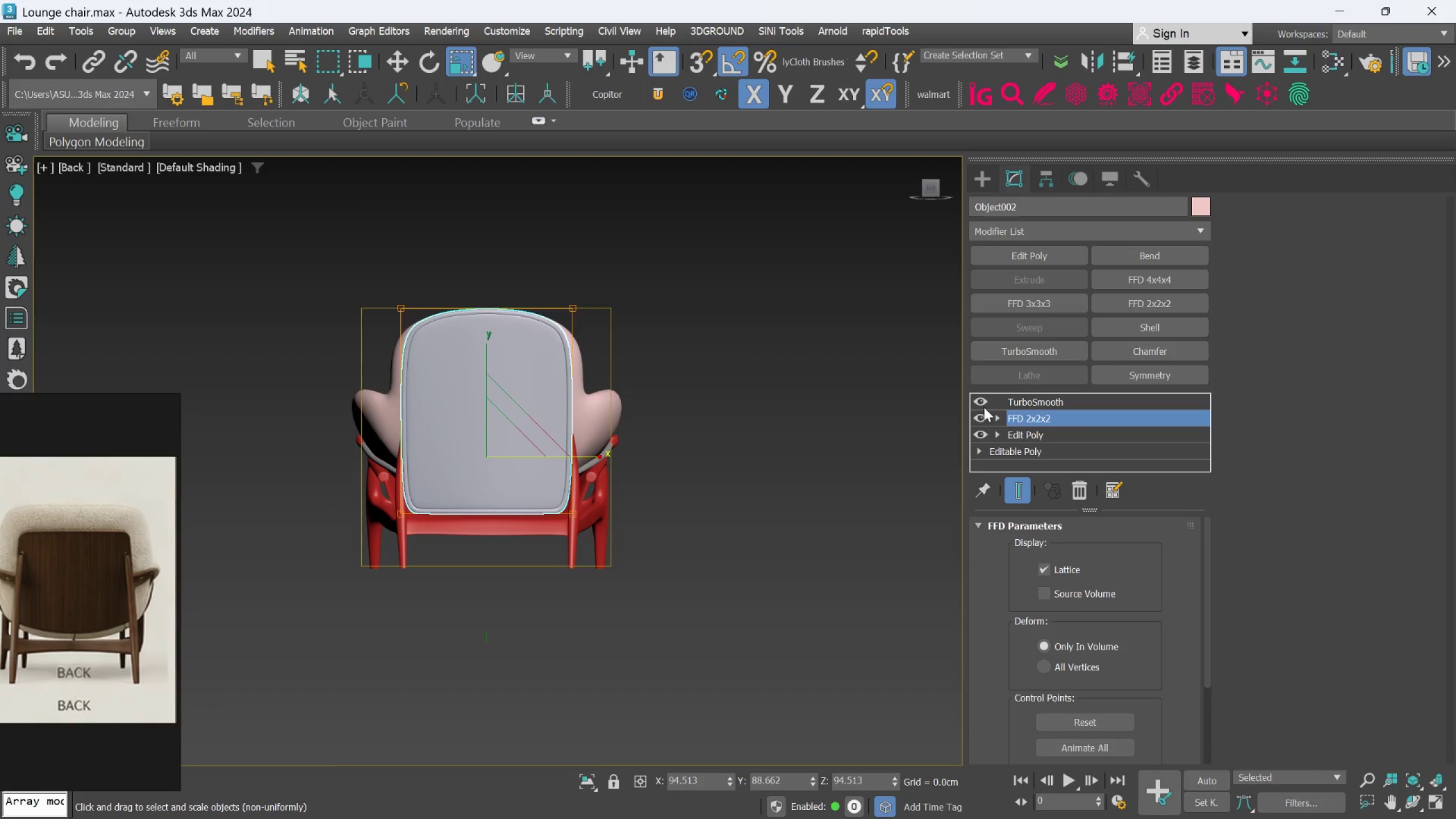 
left_click([1001, 421])
 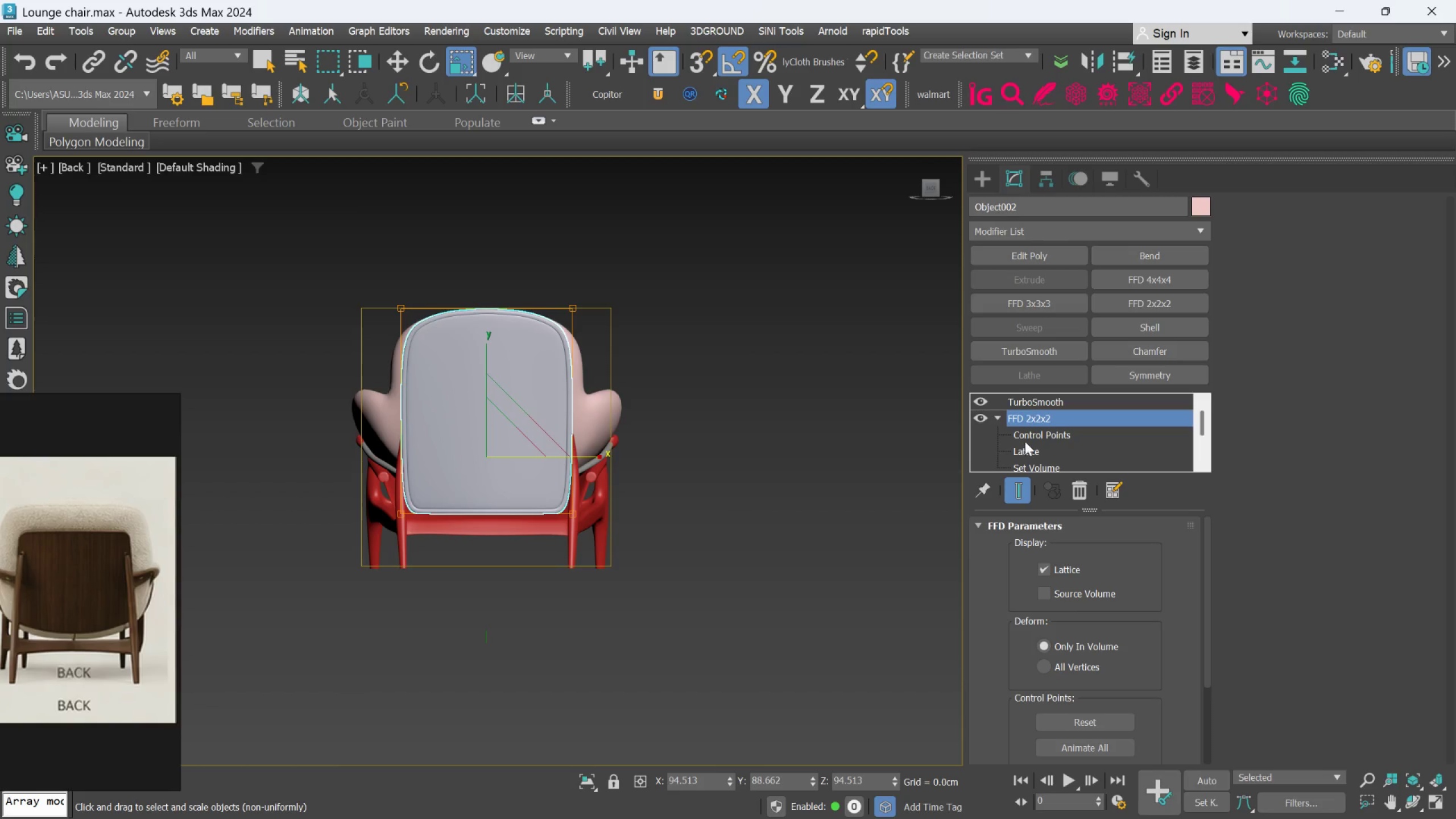 
left_click([1025, 440])
 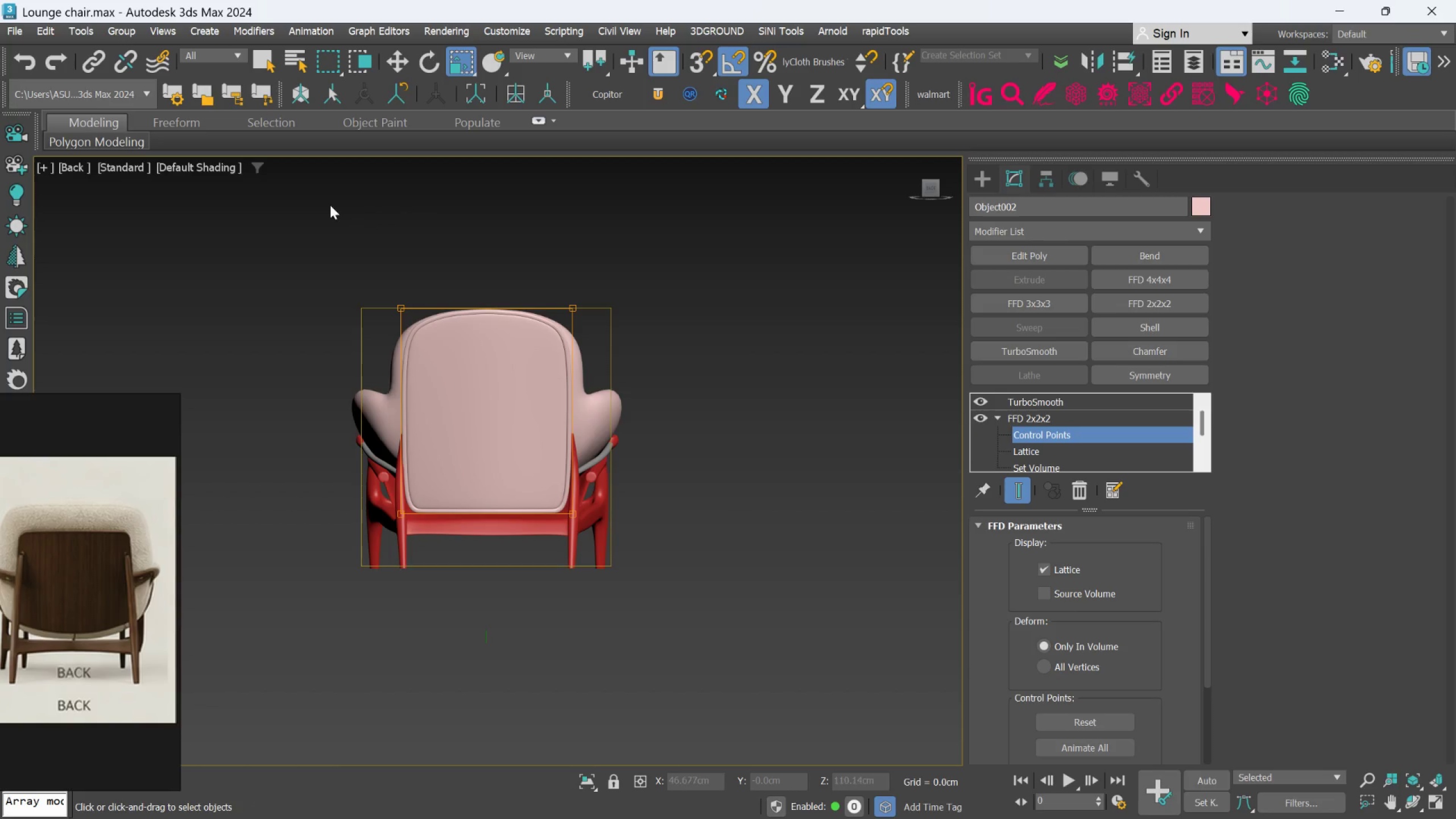 
left_click_drag(start_coordinate=[327, 204], to_coordinate=[693, 355])
 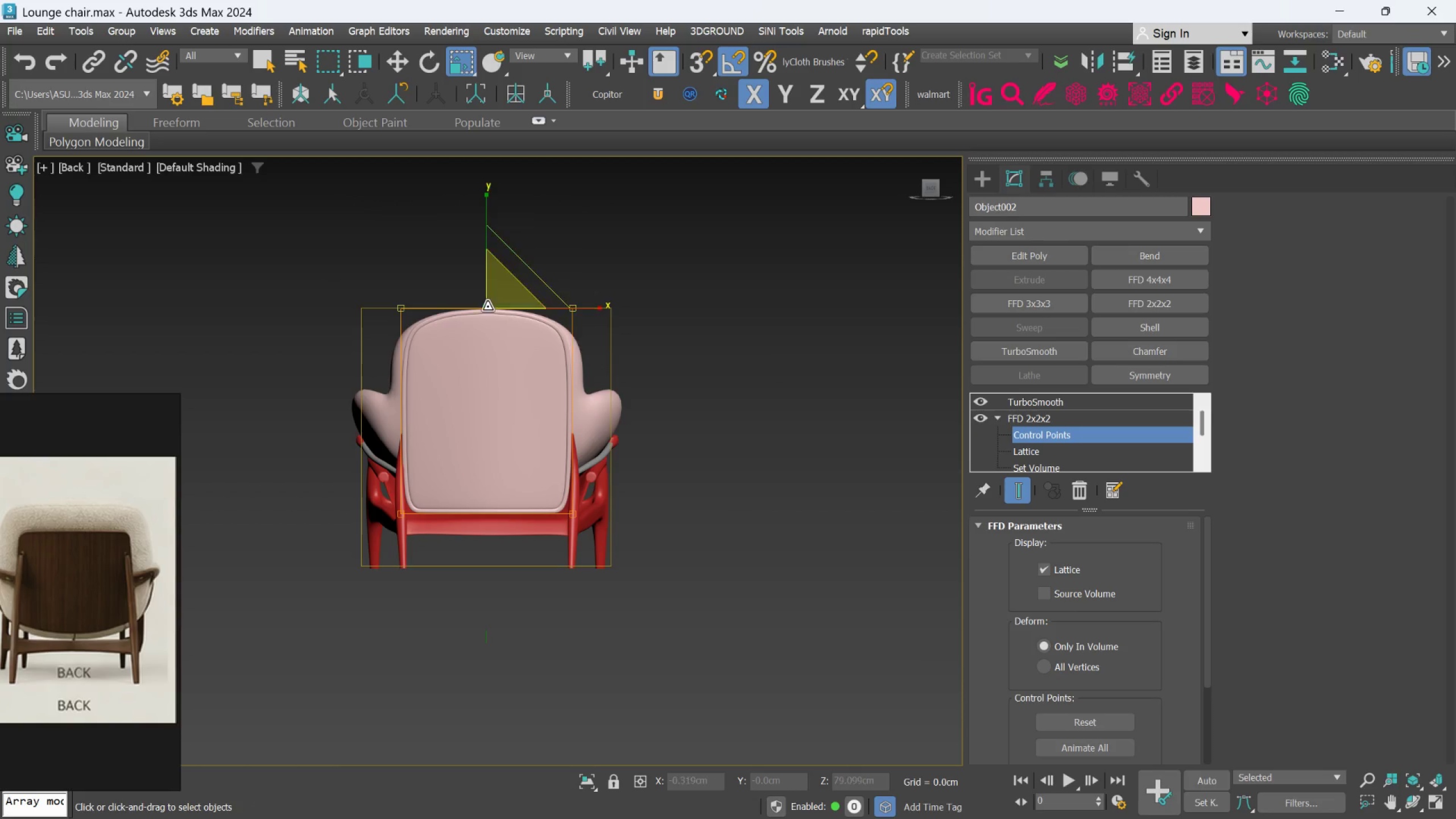 
scroll: coordinate [487, 301], scroll_direction: up, amount: 2.0
 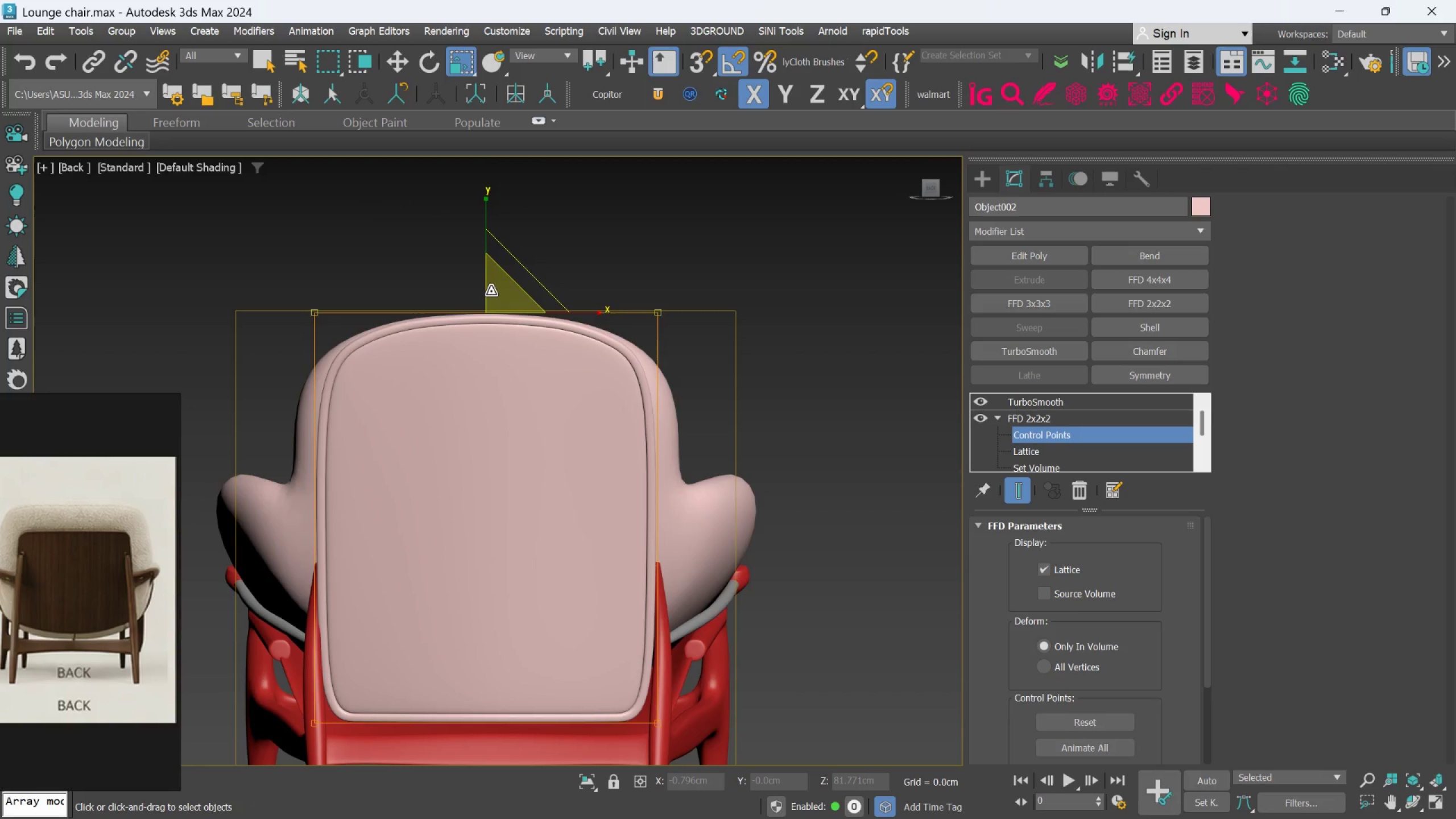 
key(W)
 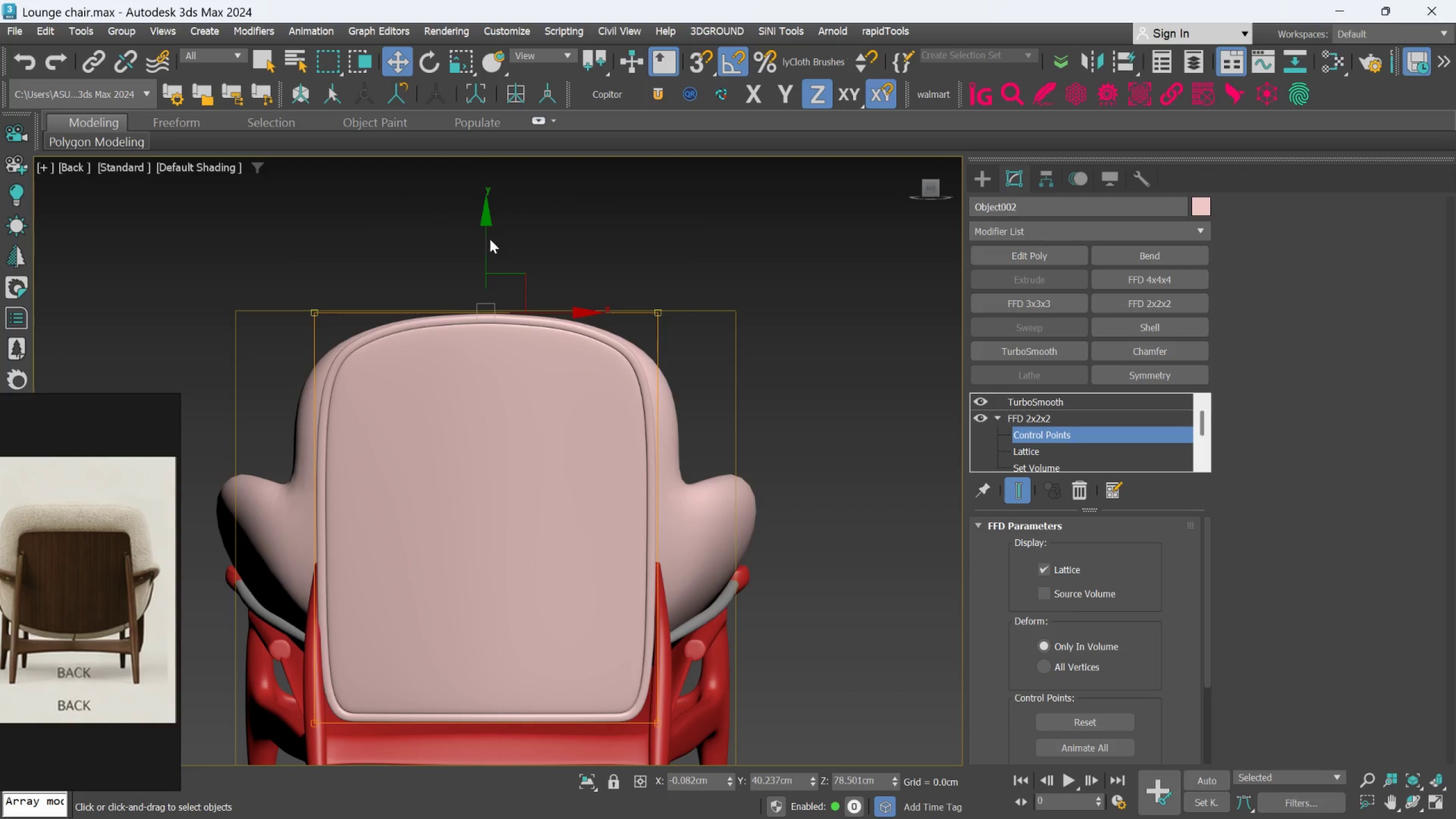 
left_click_drag(start_coordinate=[486, 242], to_coordinate=[499, 300])
 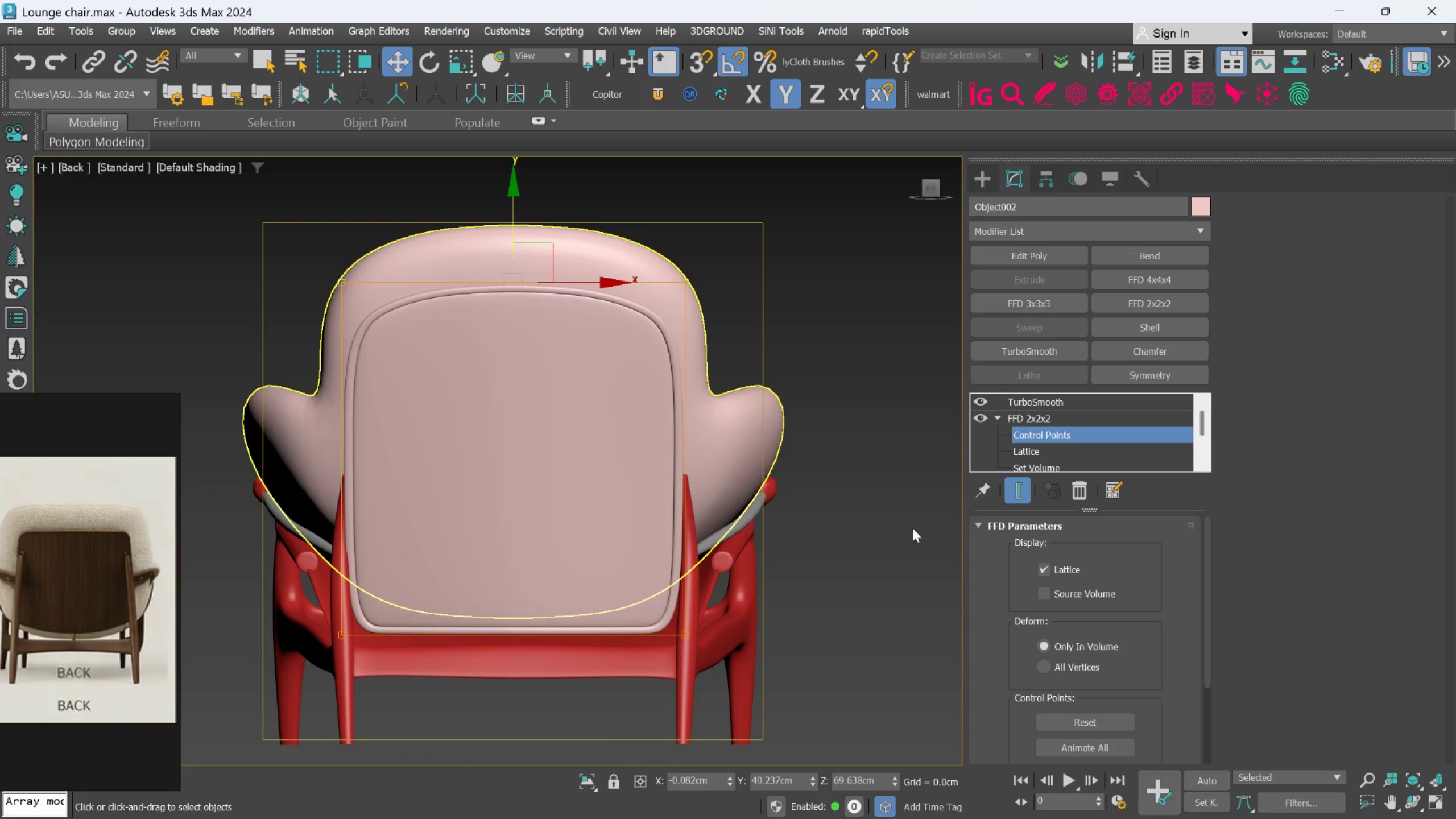 
left_click([1021, 489])
 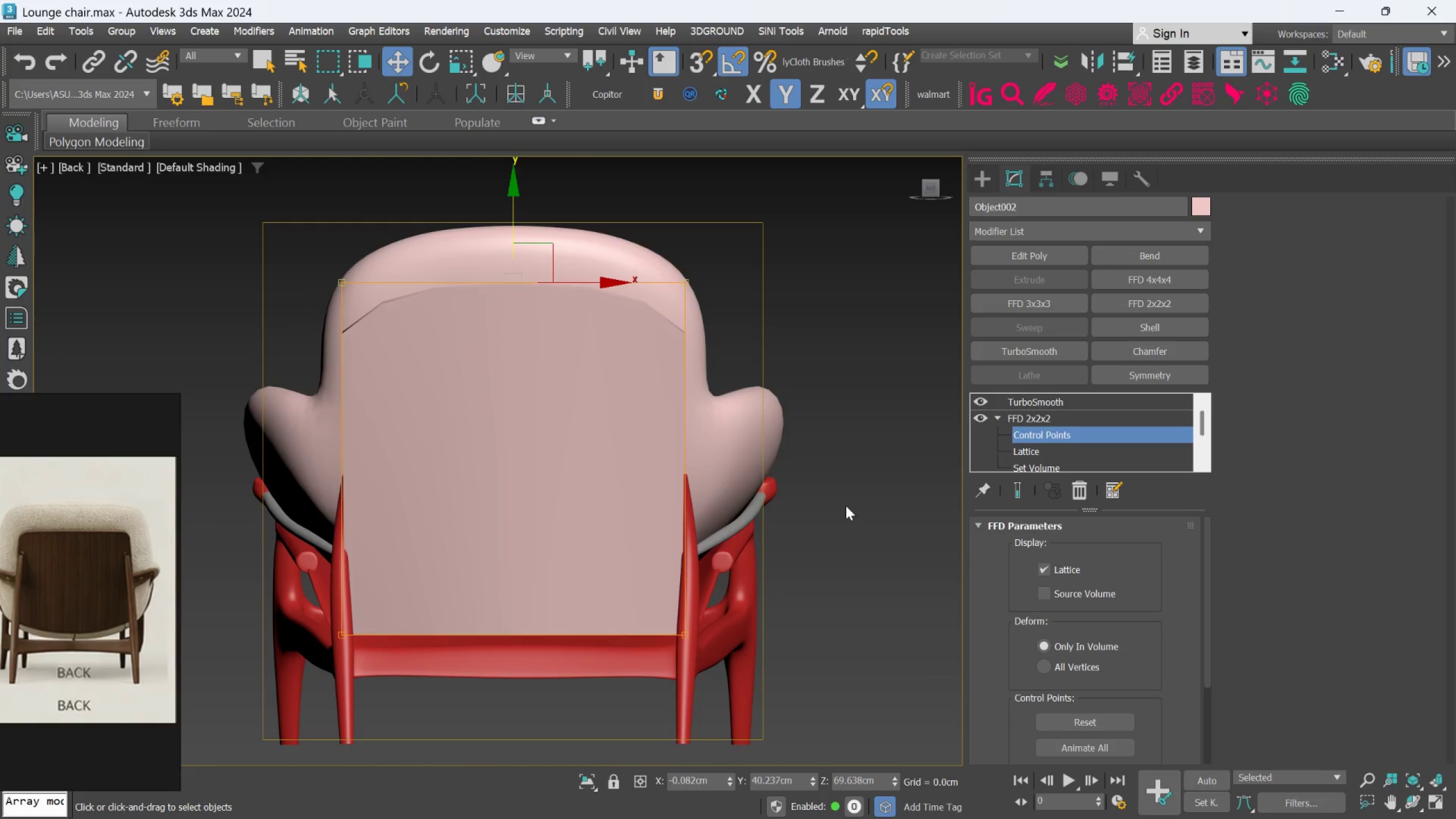 
key(F4)
 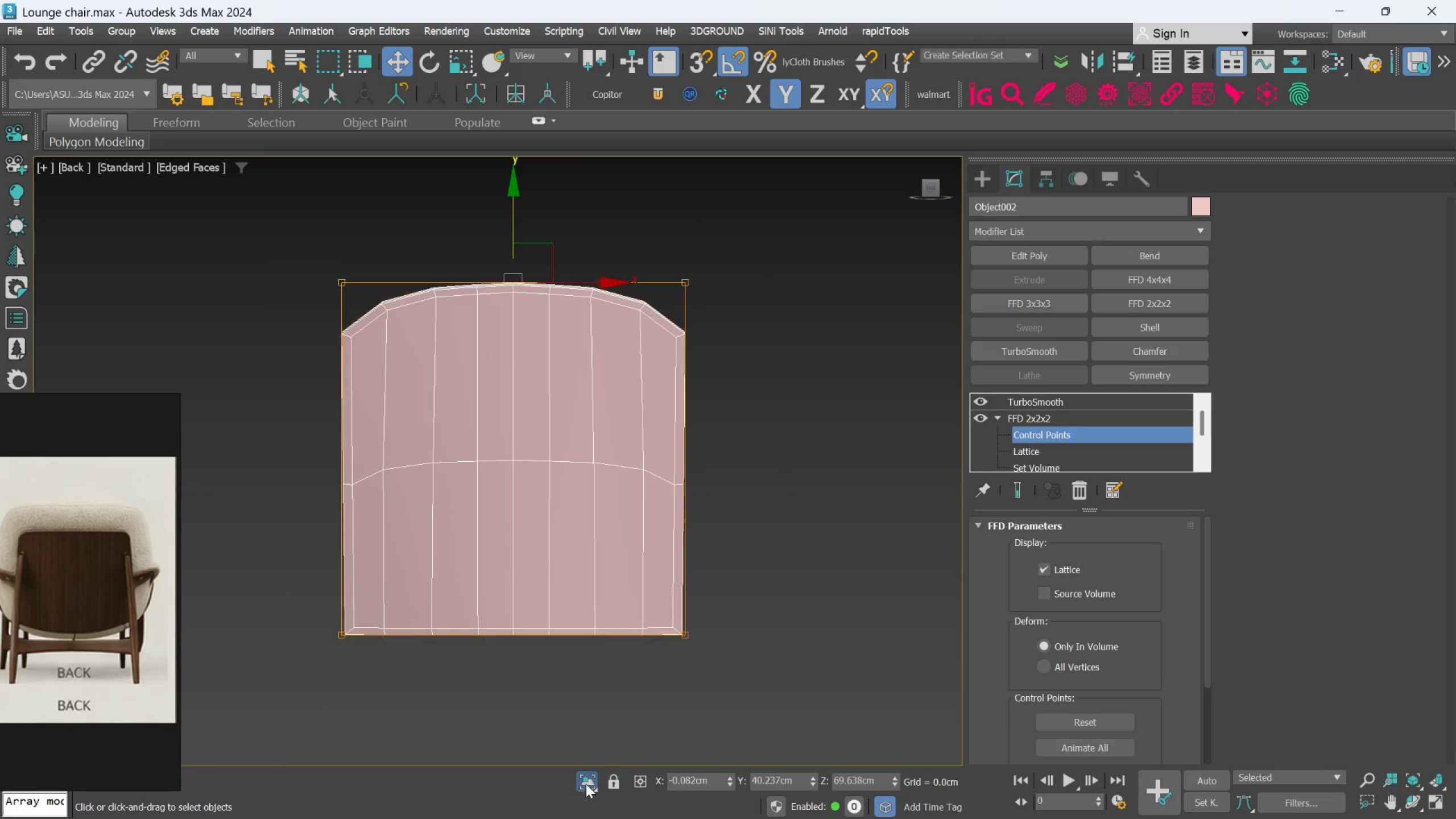 
scroll: coordinate [668, 630], scroll_direction: up, amount: 2.0
 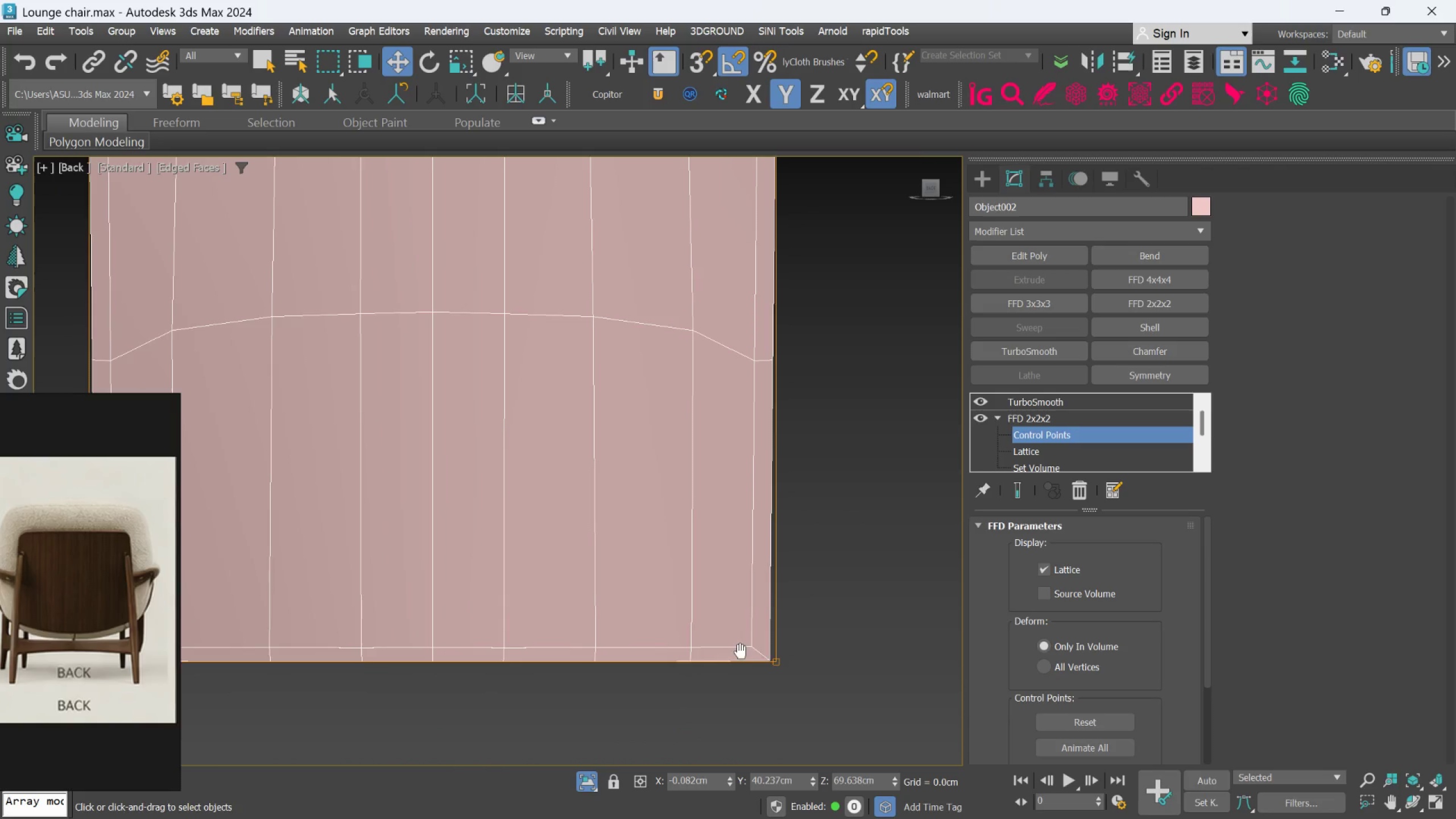 
scroll: coordinate [744, 633], scroll_direction: down, amount: 1.0
 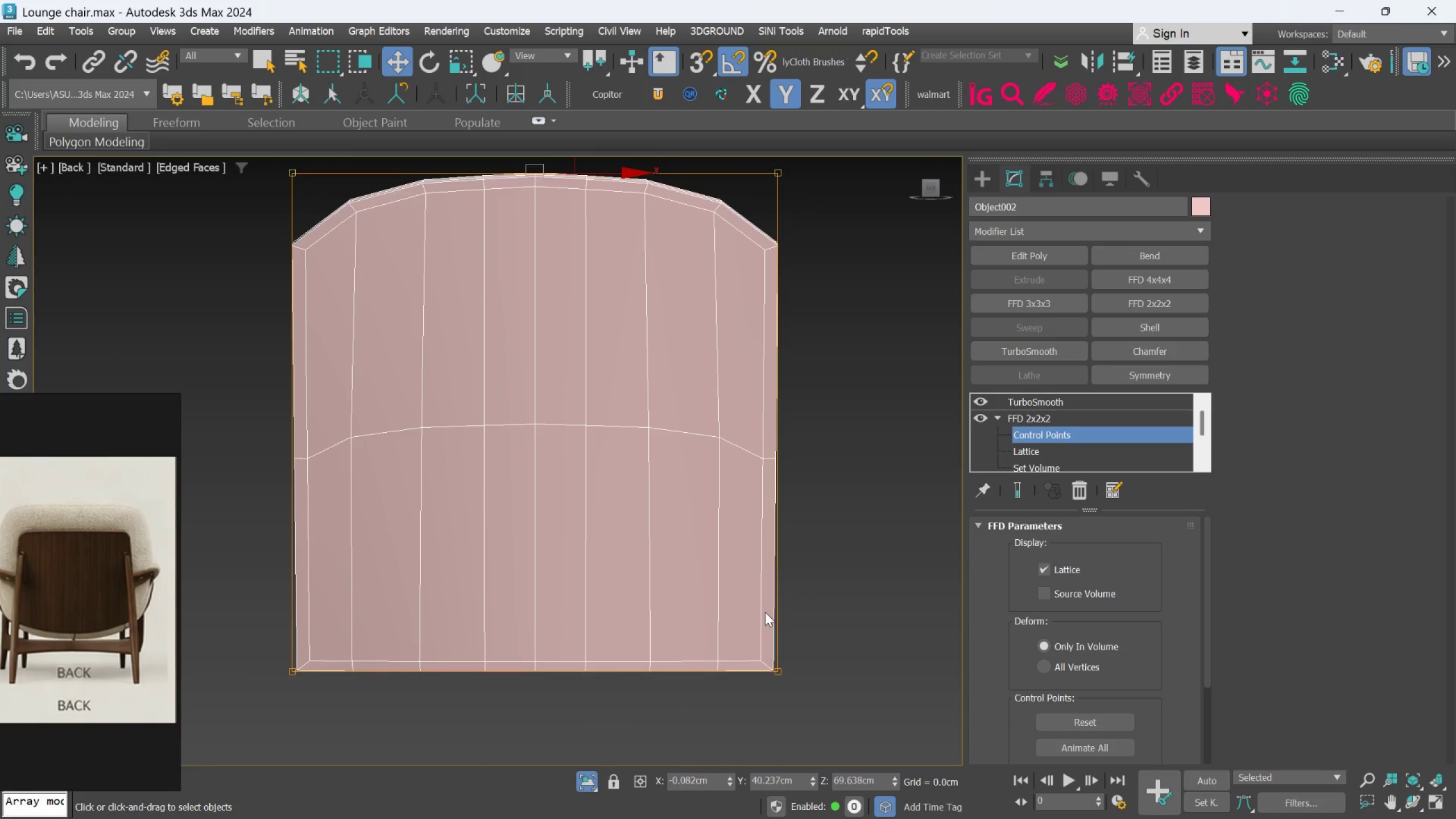 
scroll: coordinate [756, 648], scroll_direction: up, amount: 1.0
 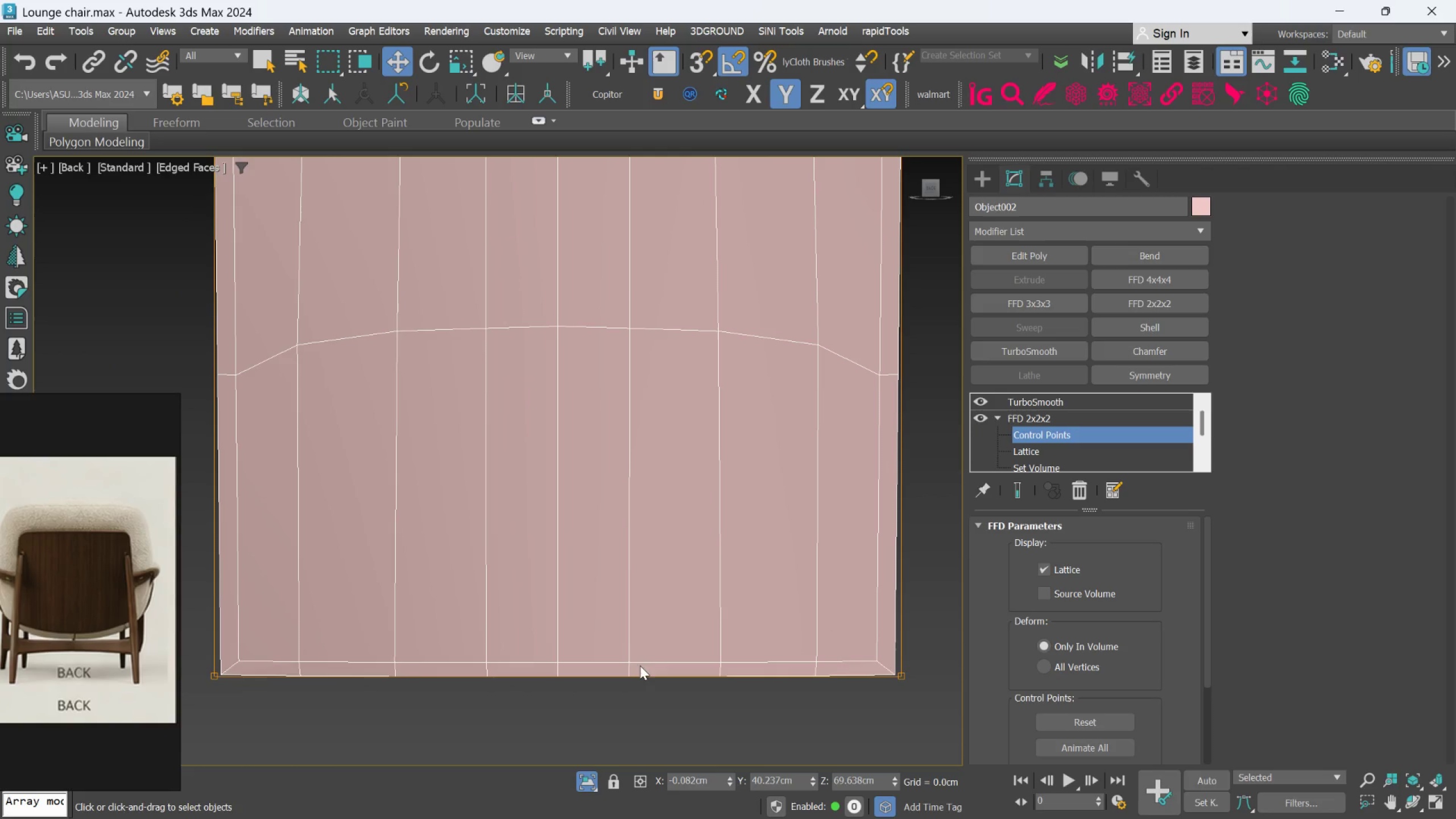 
scroll: coordinate [394, 644], scroll_direction: down, amount: 1.0
 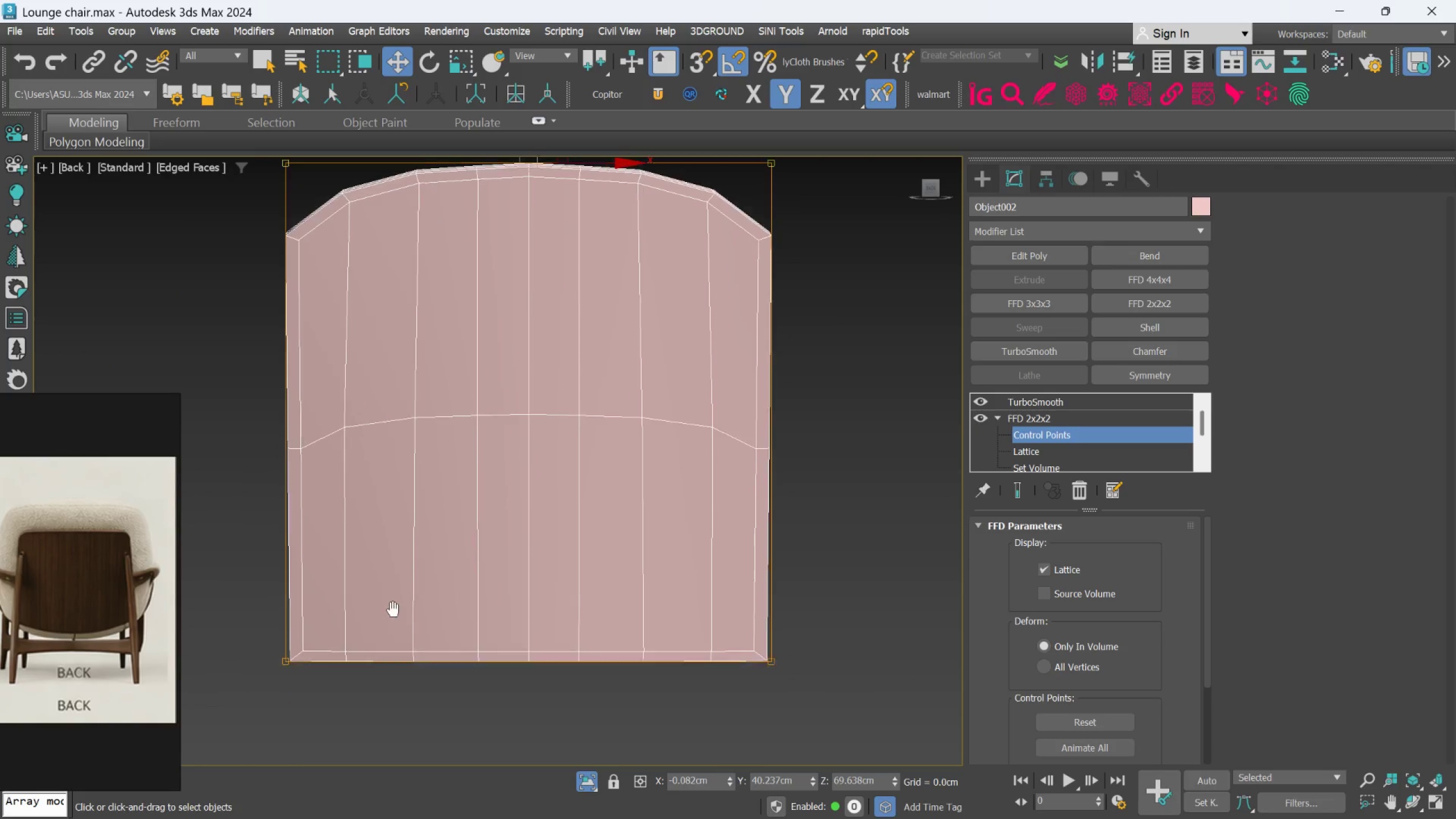 
scroll: coordinate [327, 661], scroll_direction: up, amount: 1.0
 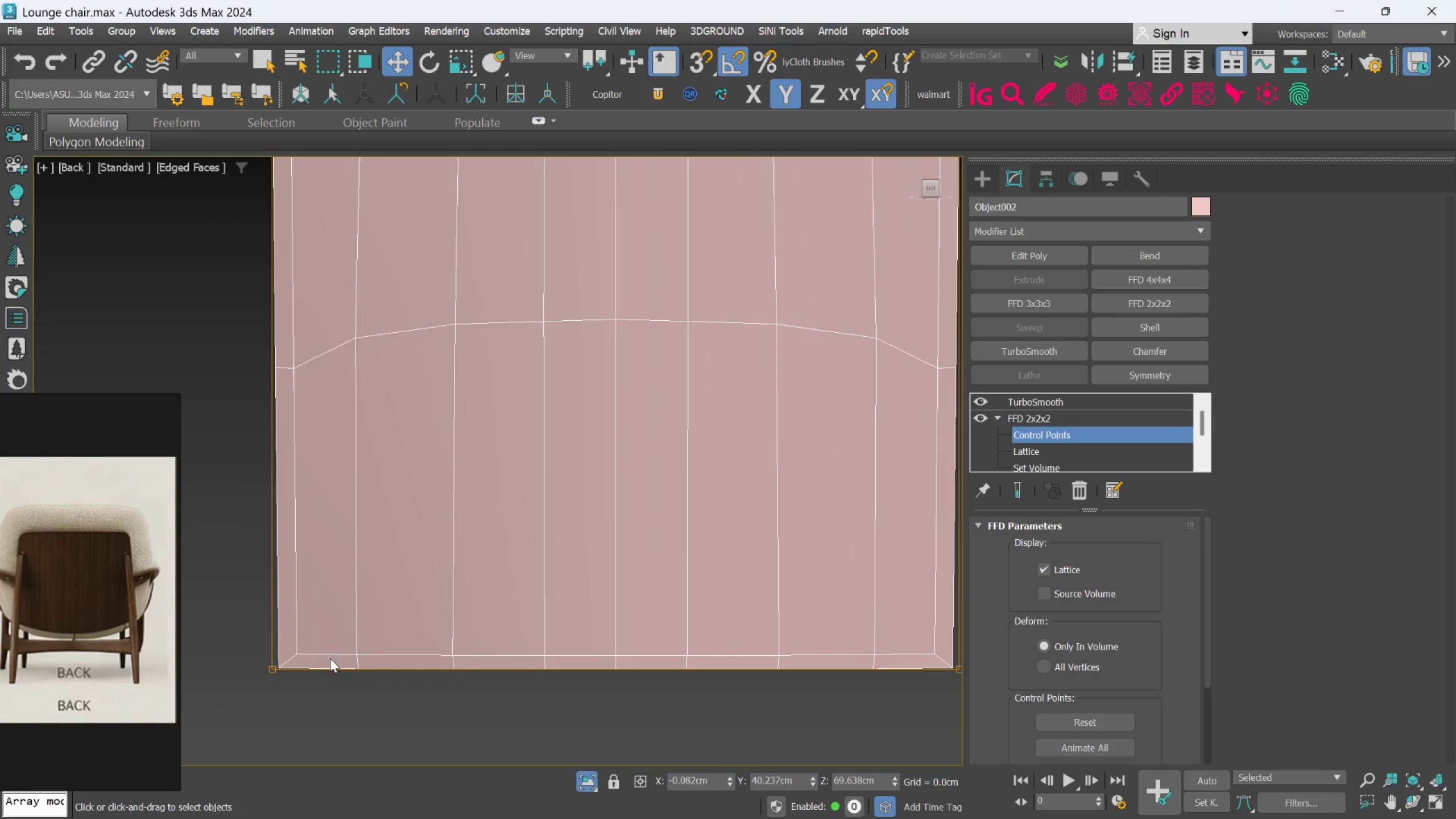 
scroll: coordinate [305, 666], scroll_direction: none, amount: 0.0
 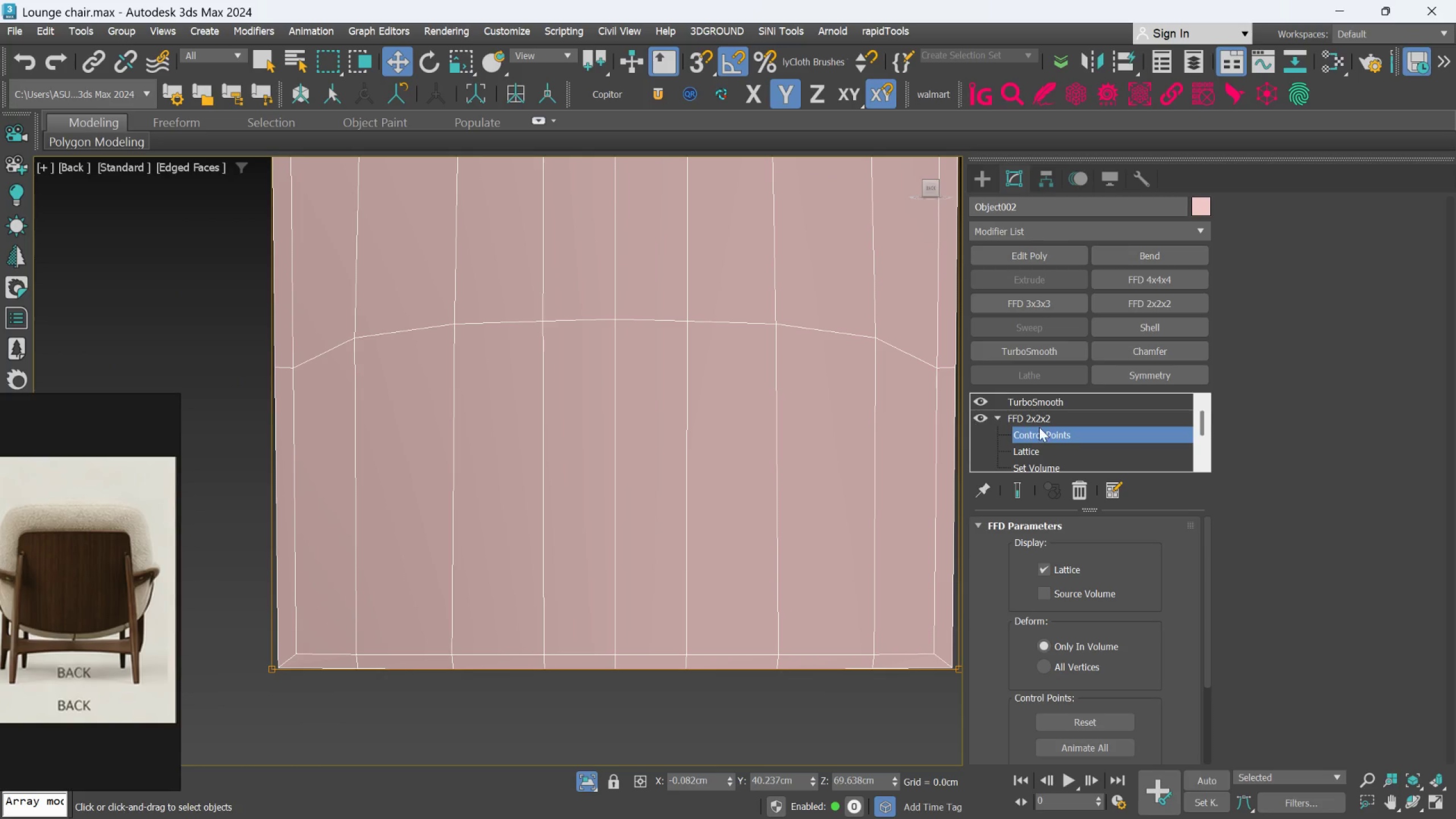 
left_click([1039, 421])
 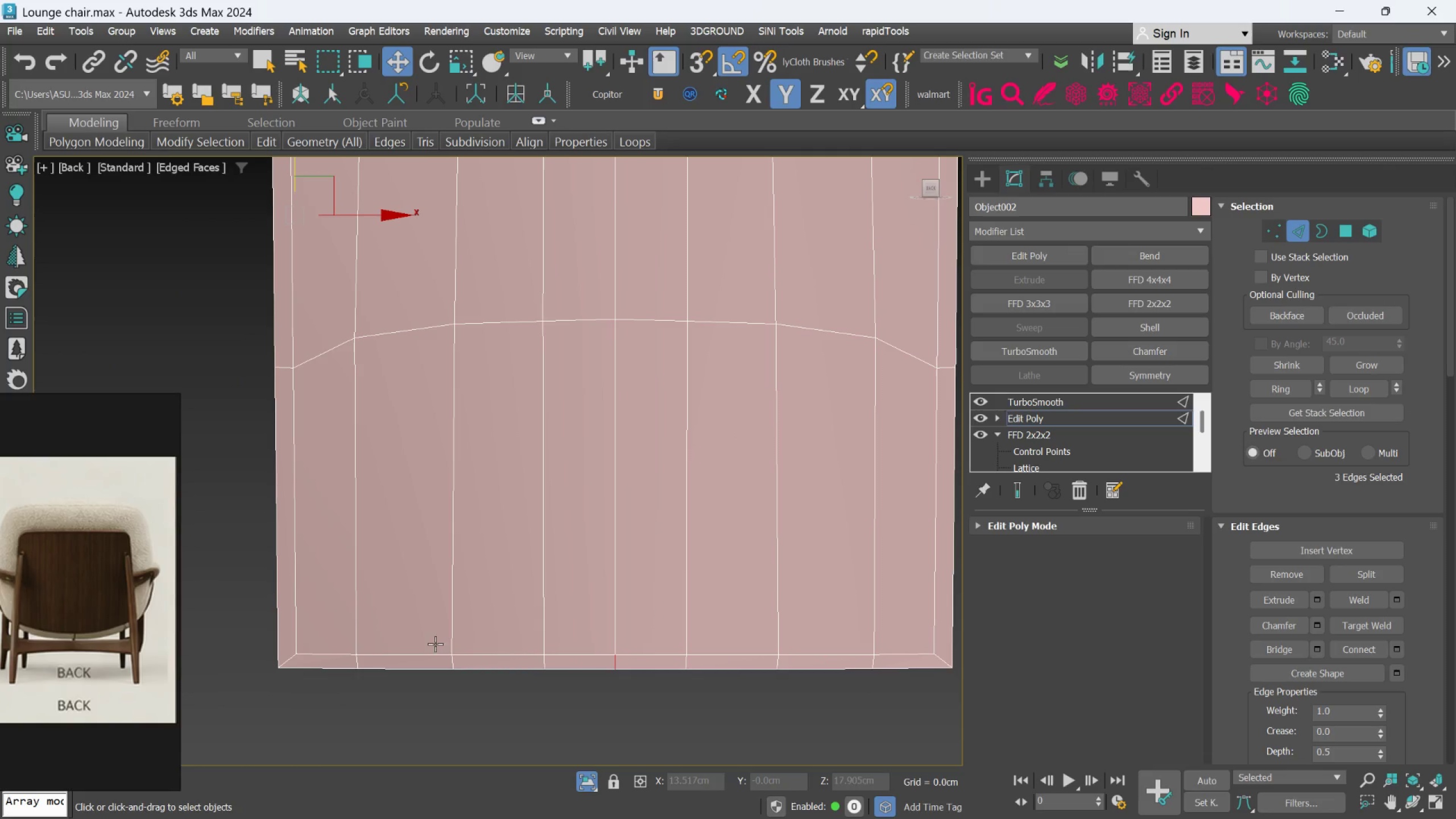 
key(Alt+1)
 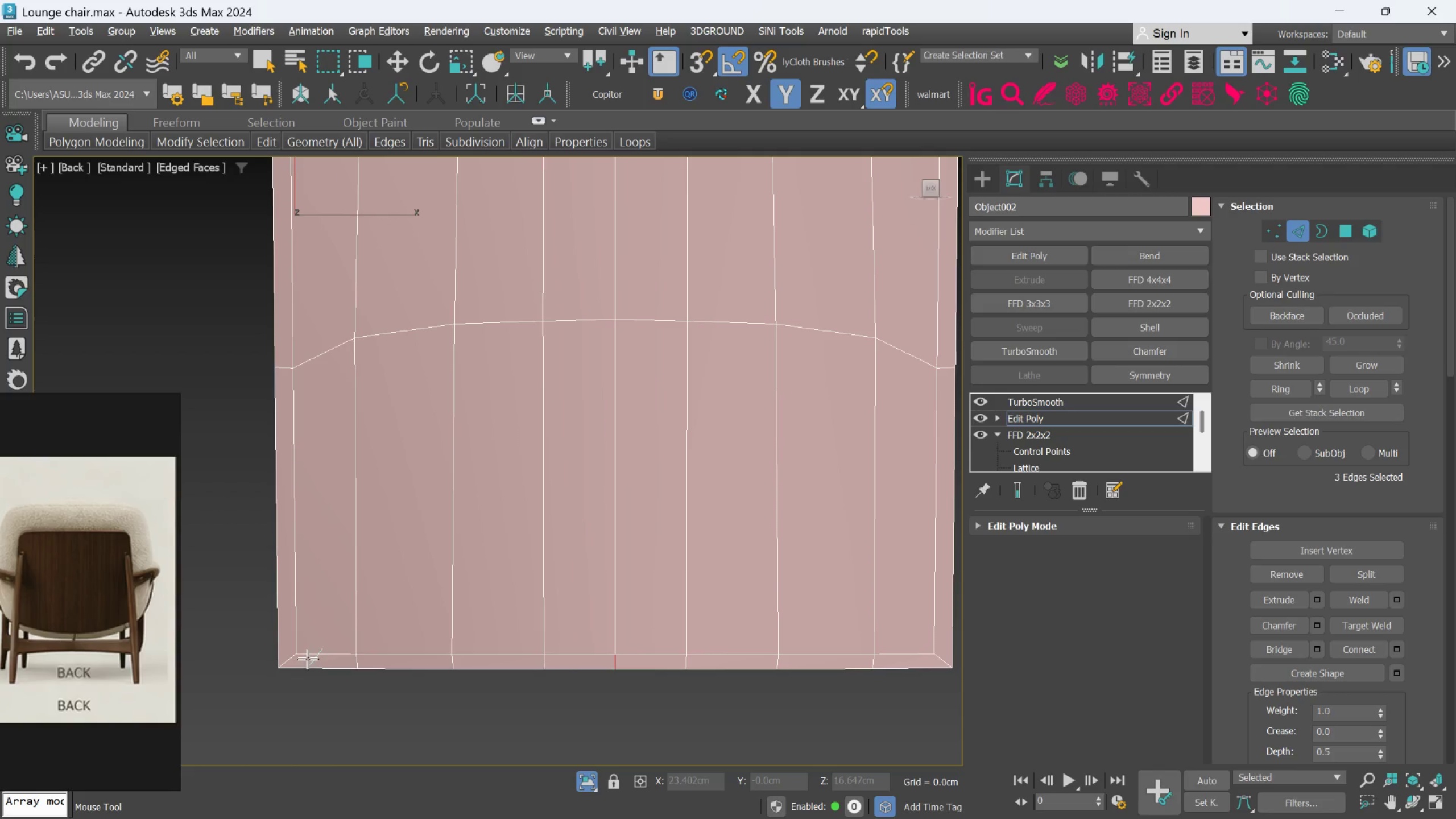 
key(Alt+1)
 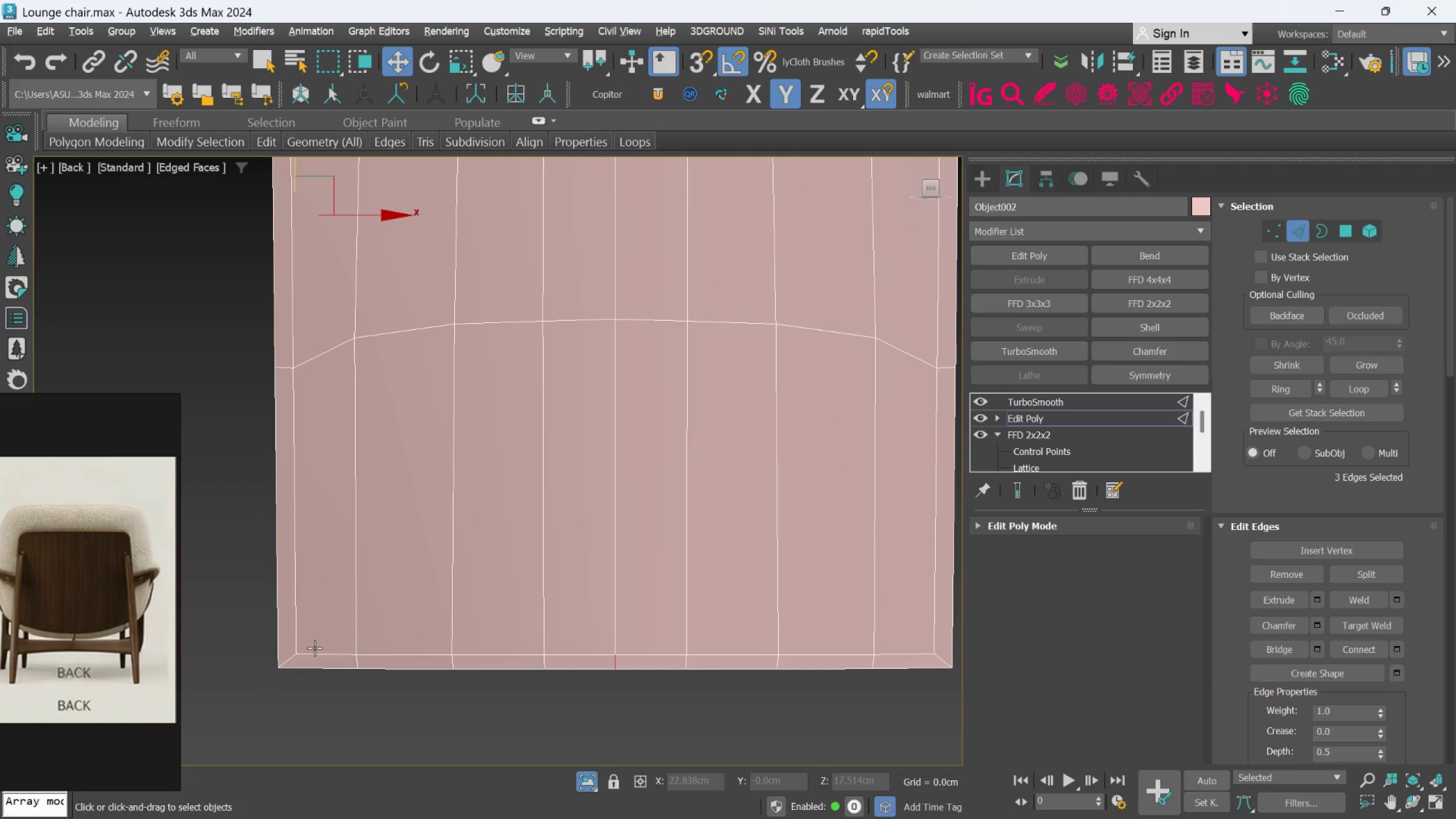 
key(Alt+C)
 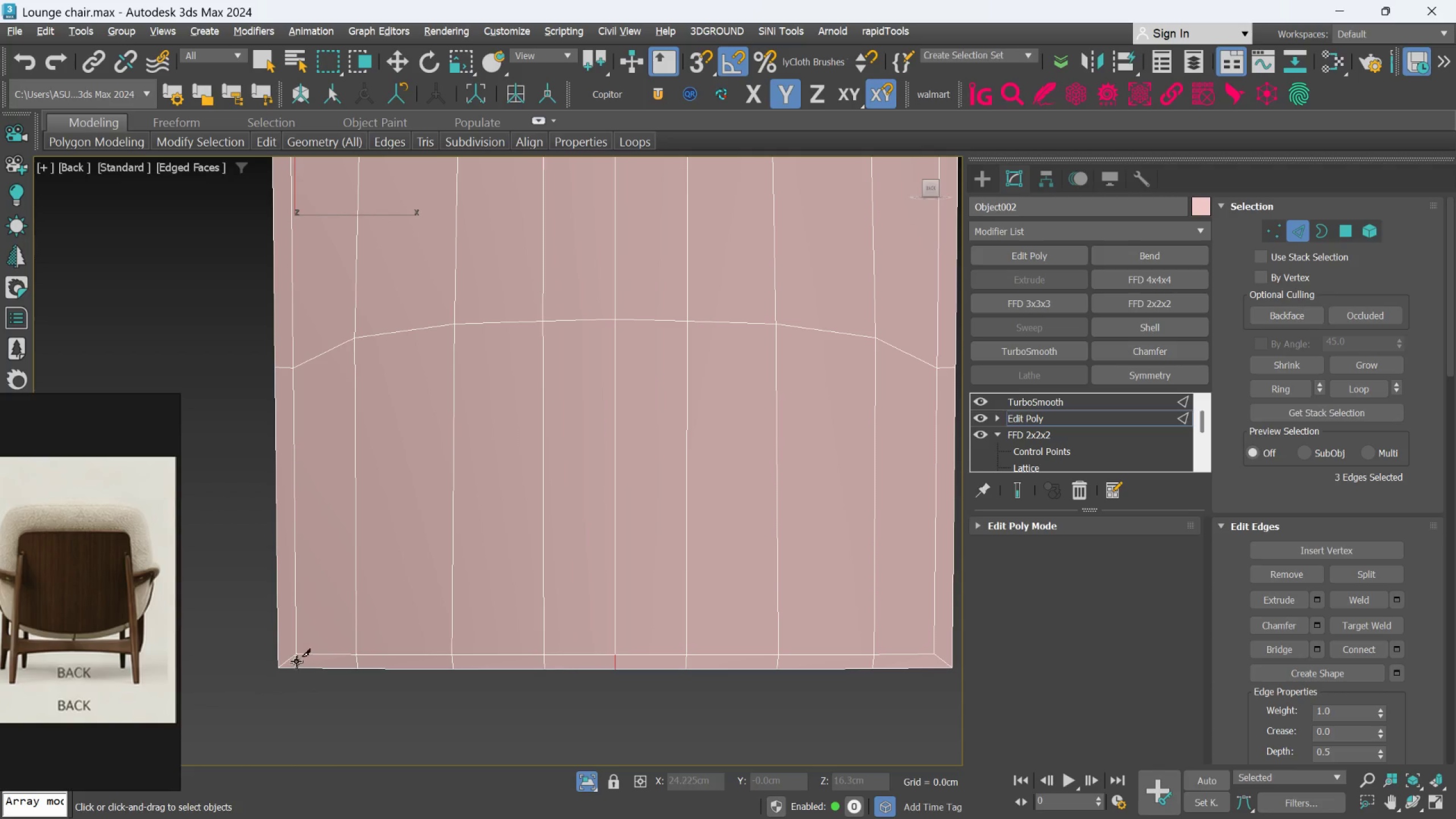 
scroll: coordinate [299, 656], scroll_direction: up, amount: 1.0
 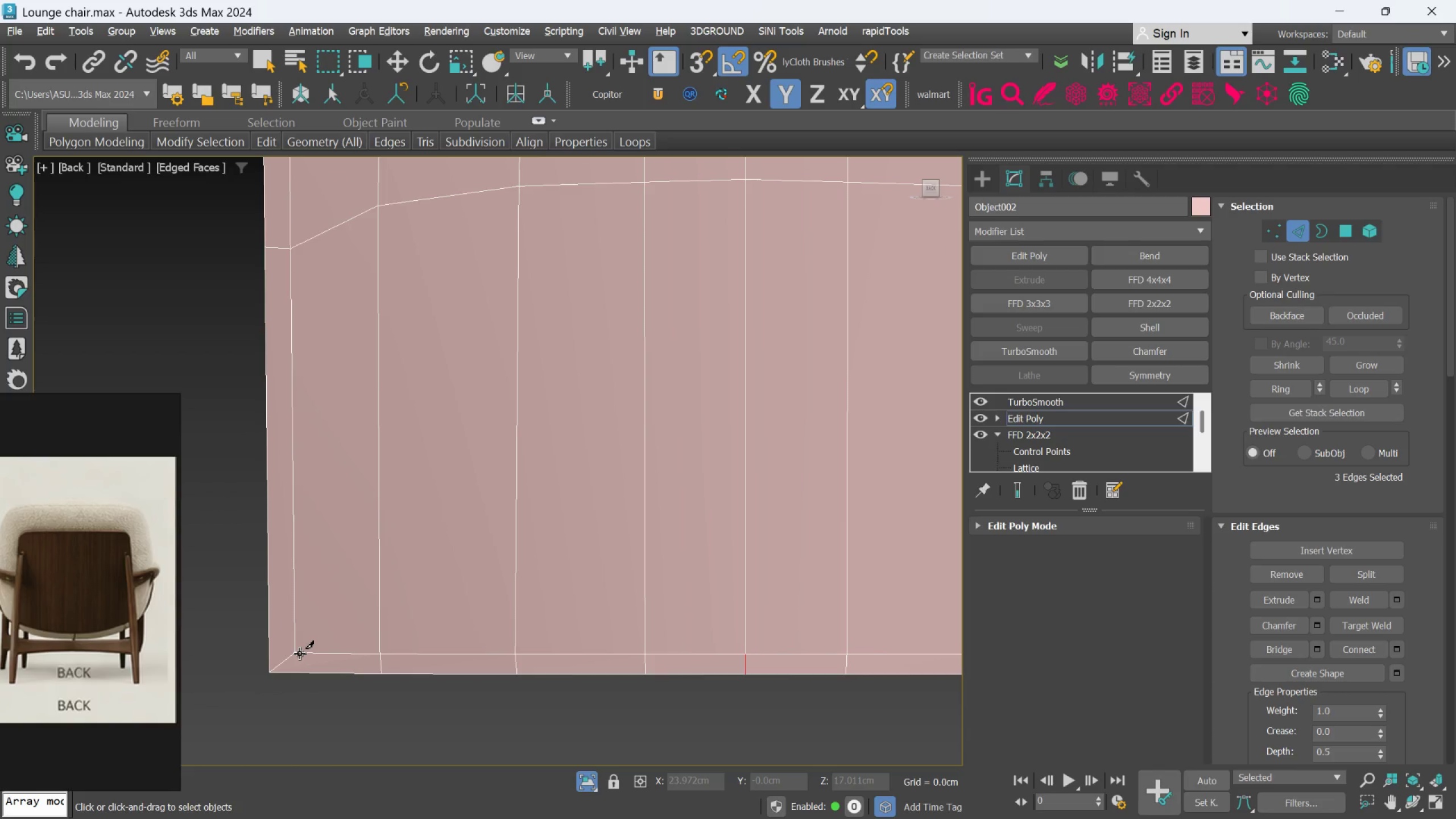 
left_click([300, 653])
 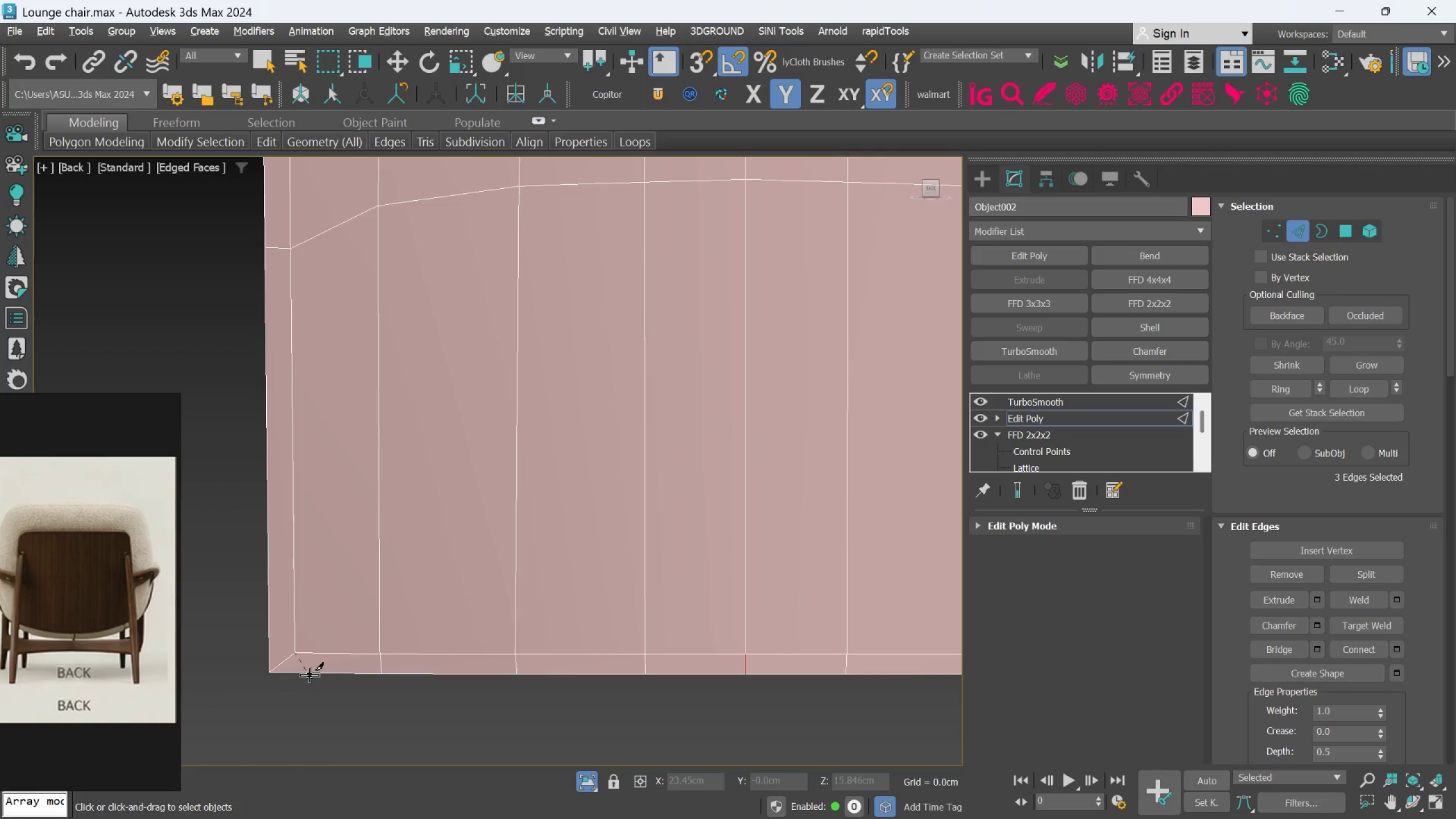 
hold_key(key=AltLeft, duration=0.72)
 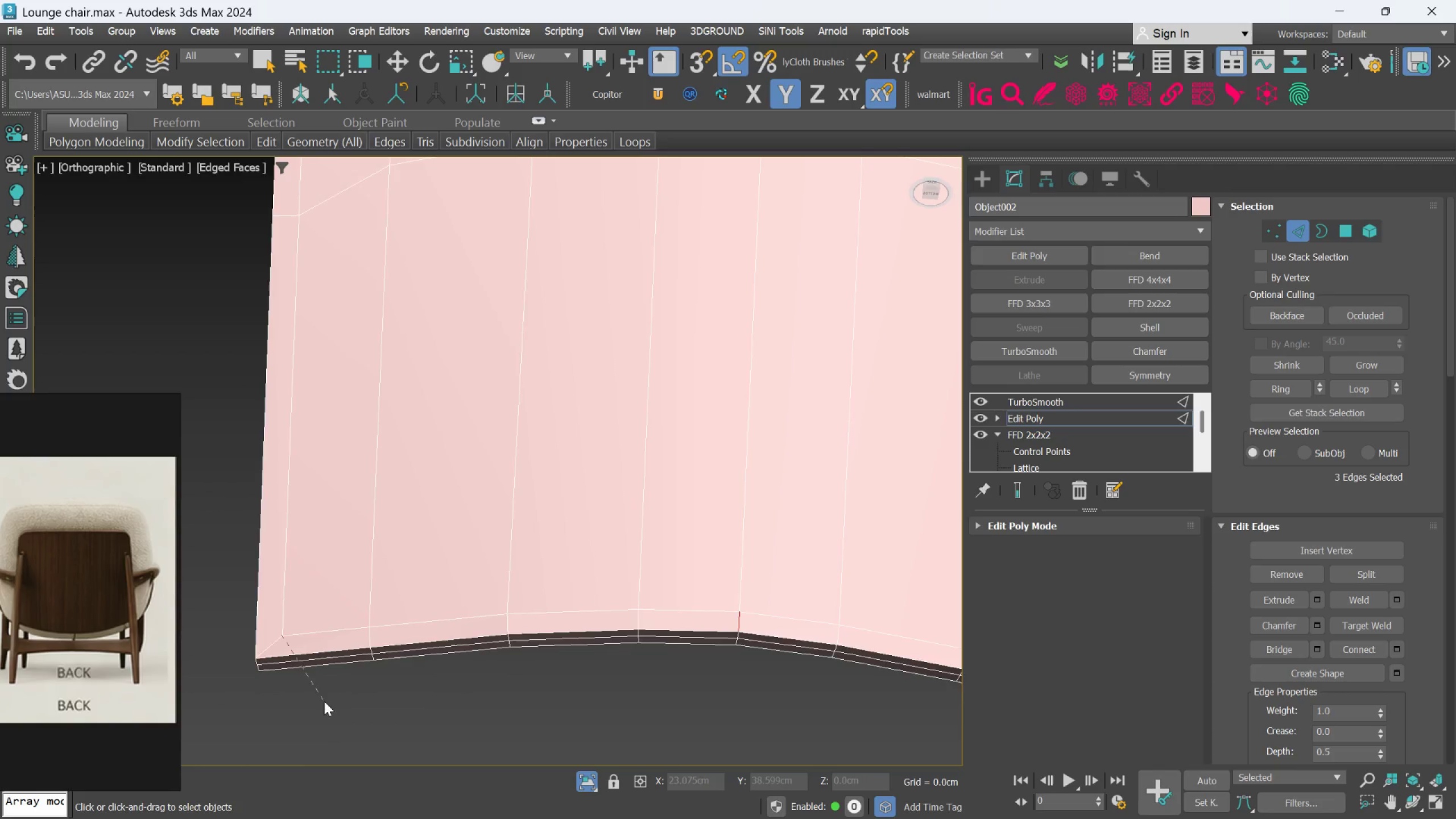 
scroll: coordinate [265, 630], scroll_direction: up, amount: 4.0
 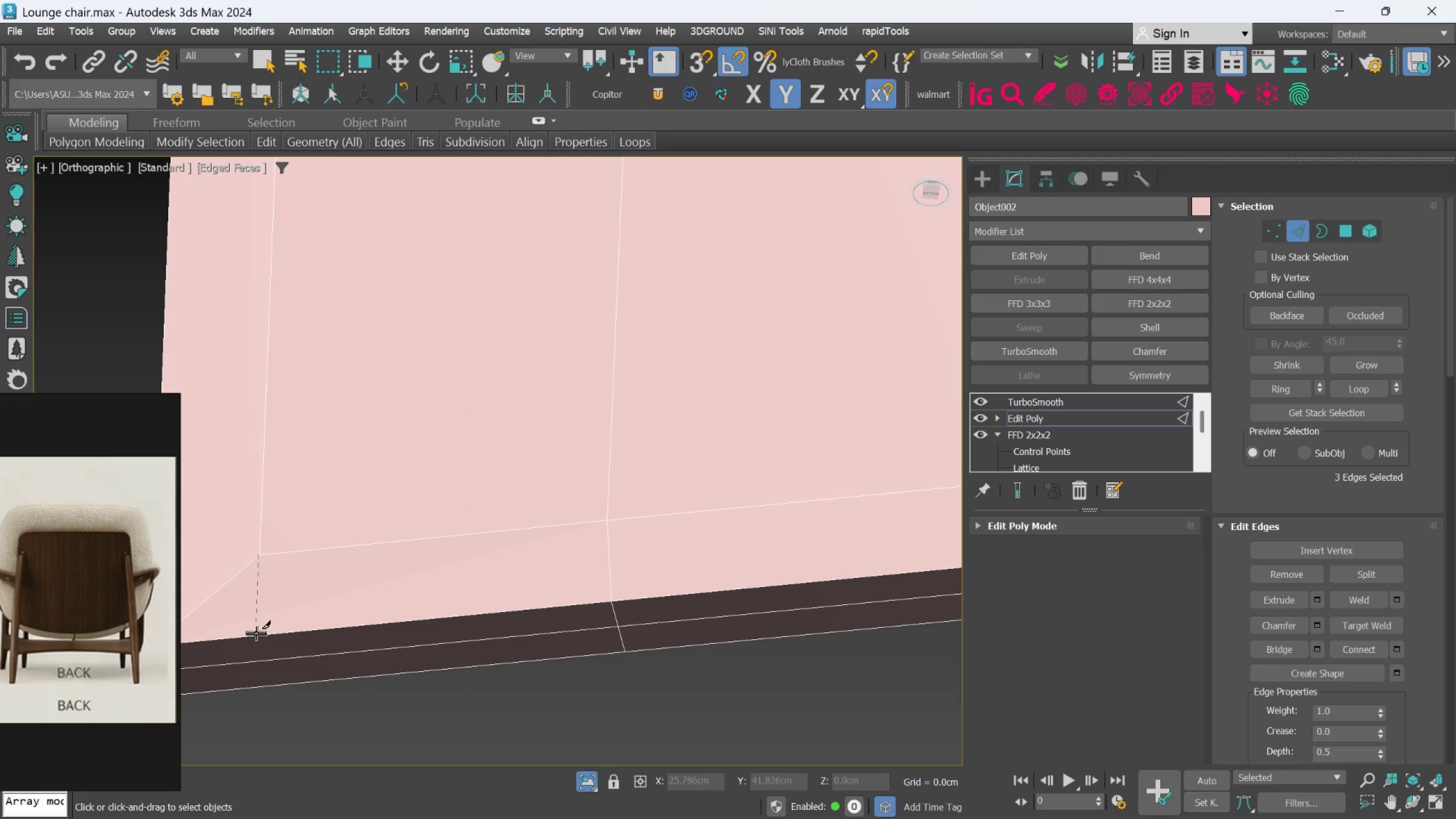 
left_click([257, 634])
 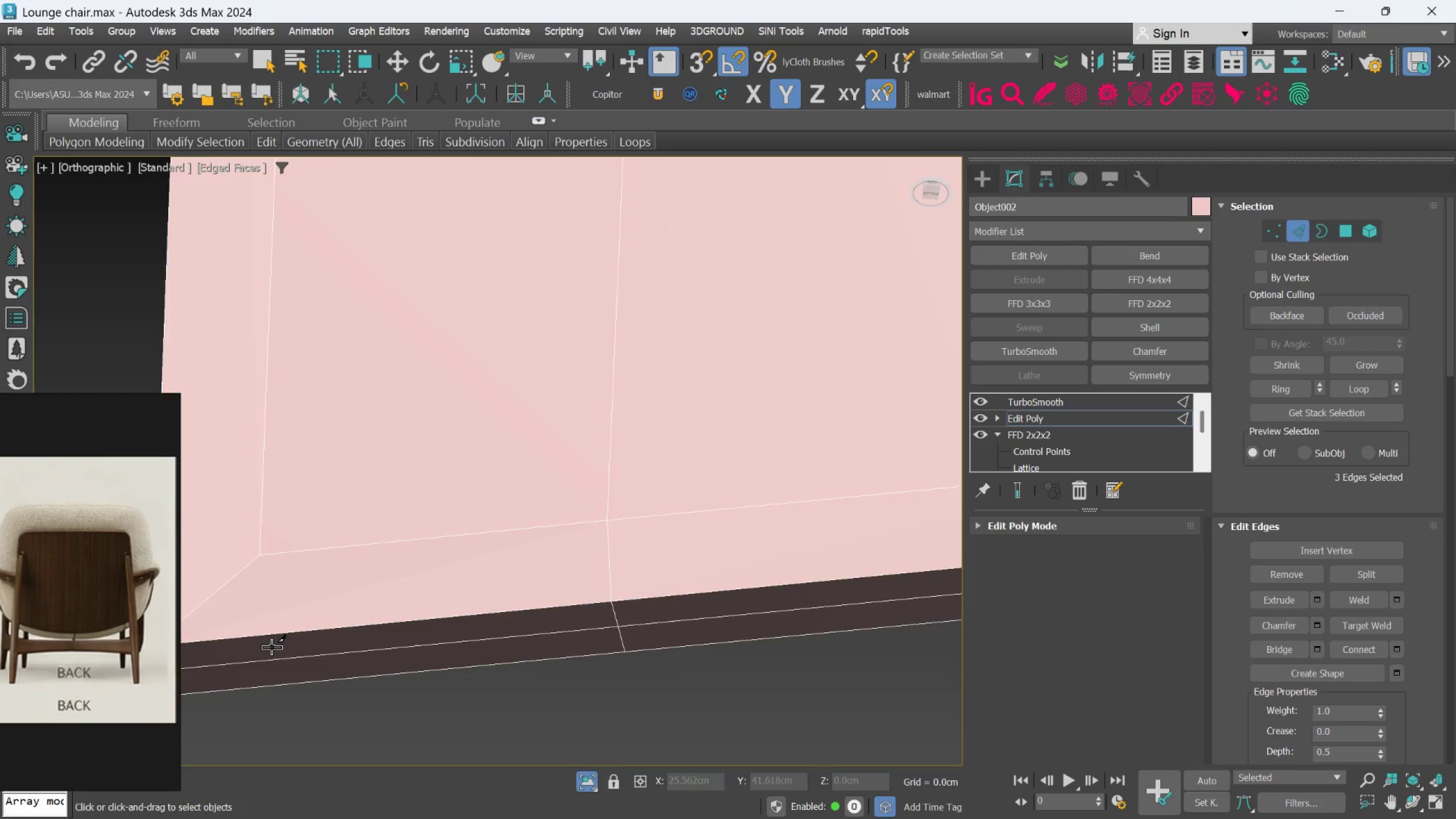 
hold_key(key=AltLeft, duration=0.41)
 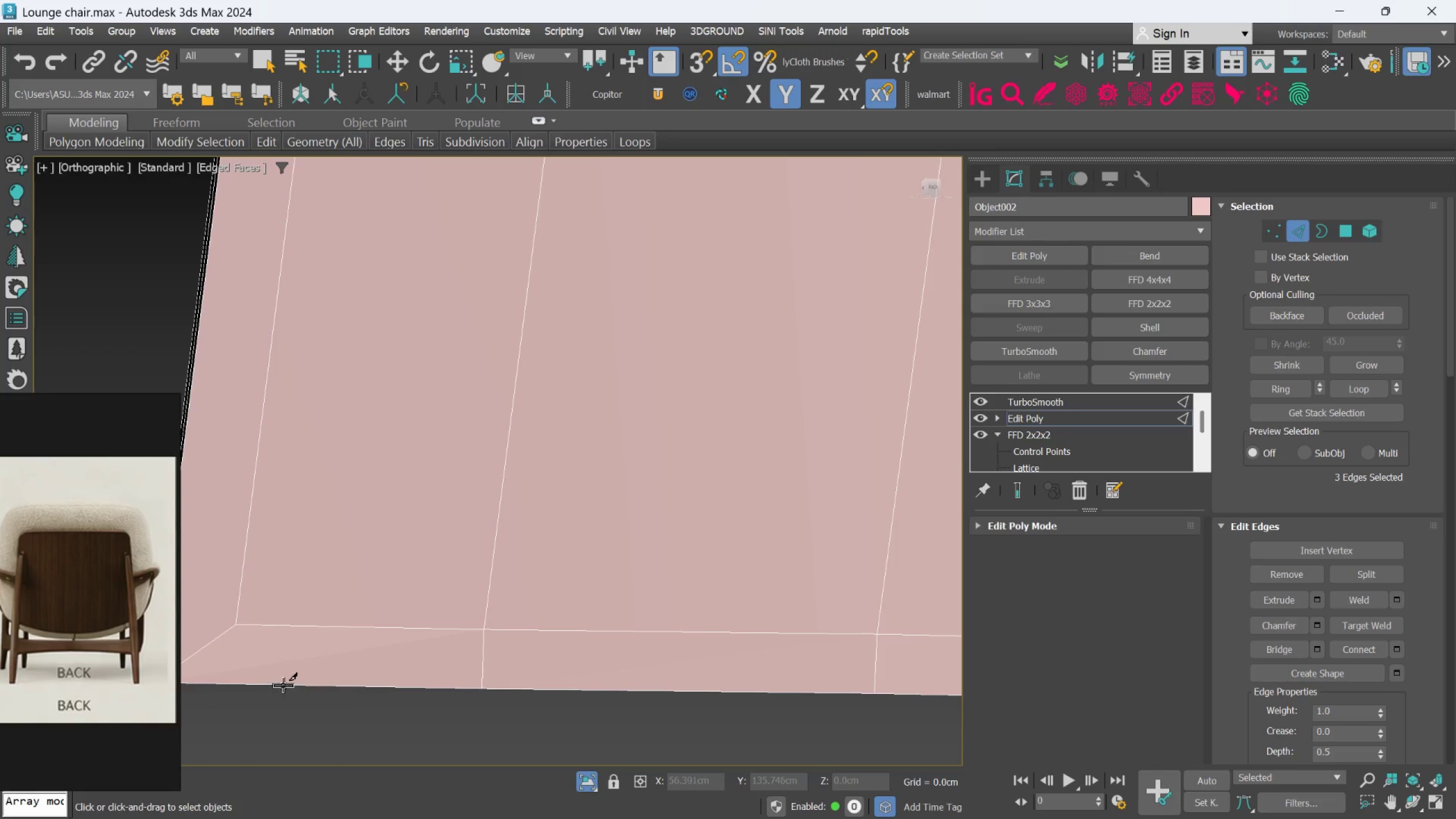 
scroll: coordinate [272, 647], scroll_direction: down, amount: 1.0
 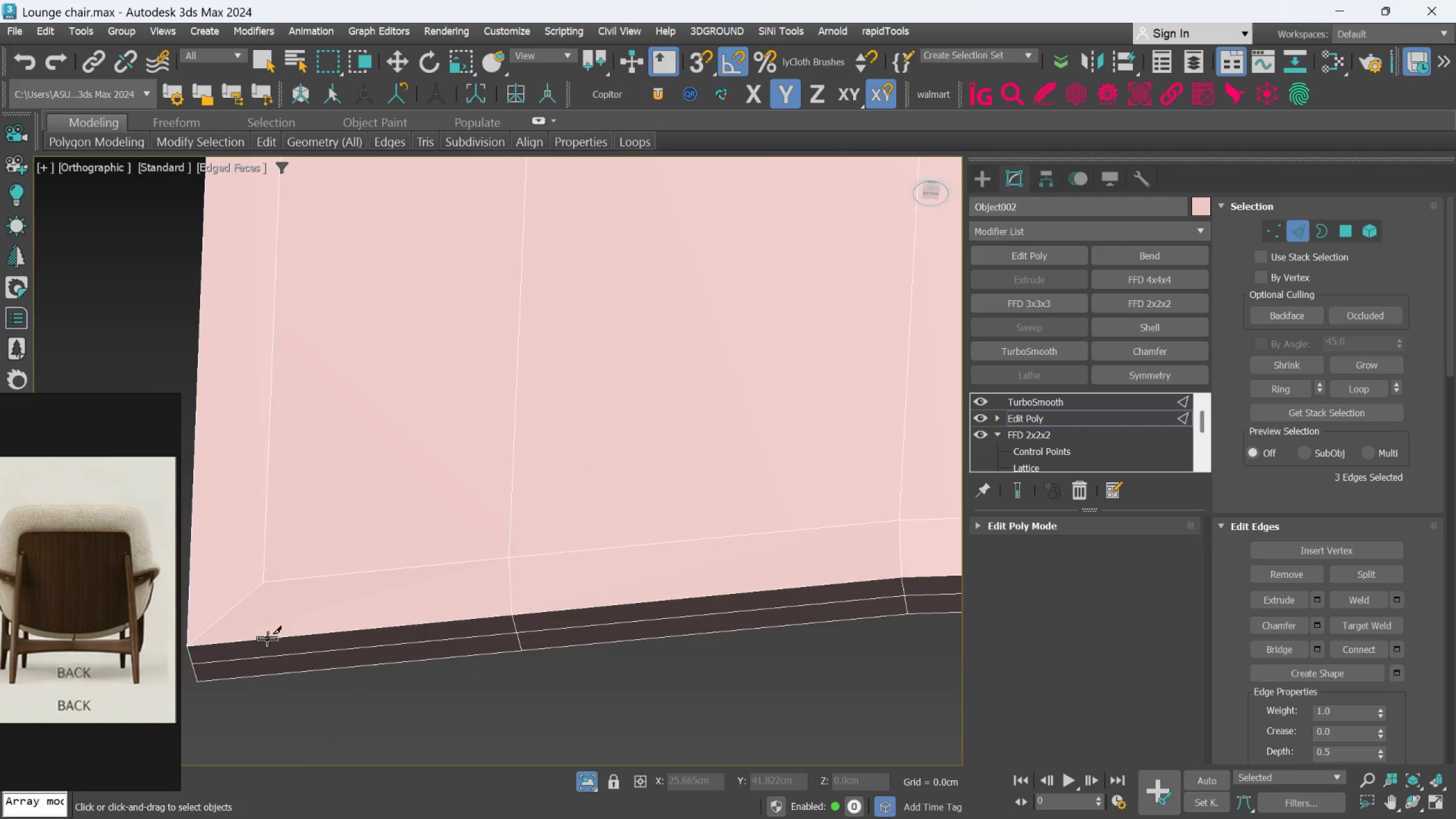 
key(Control+ControlLeft)
 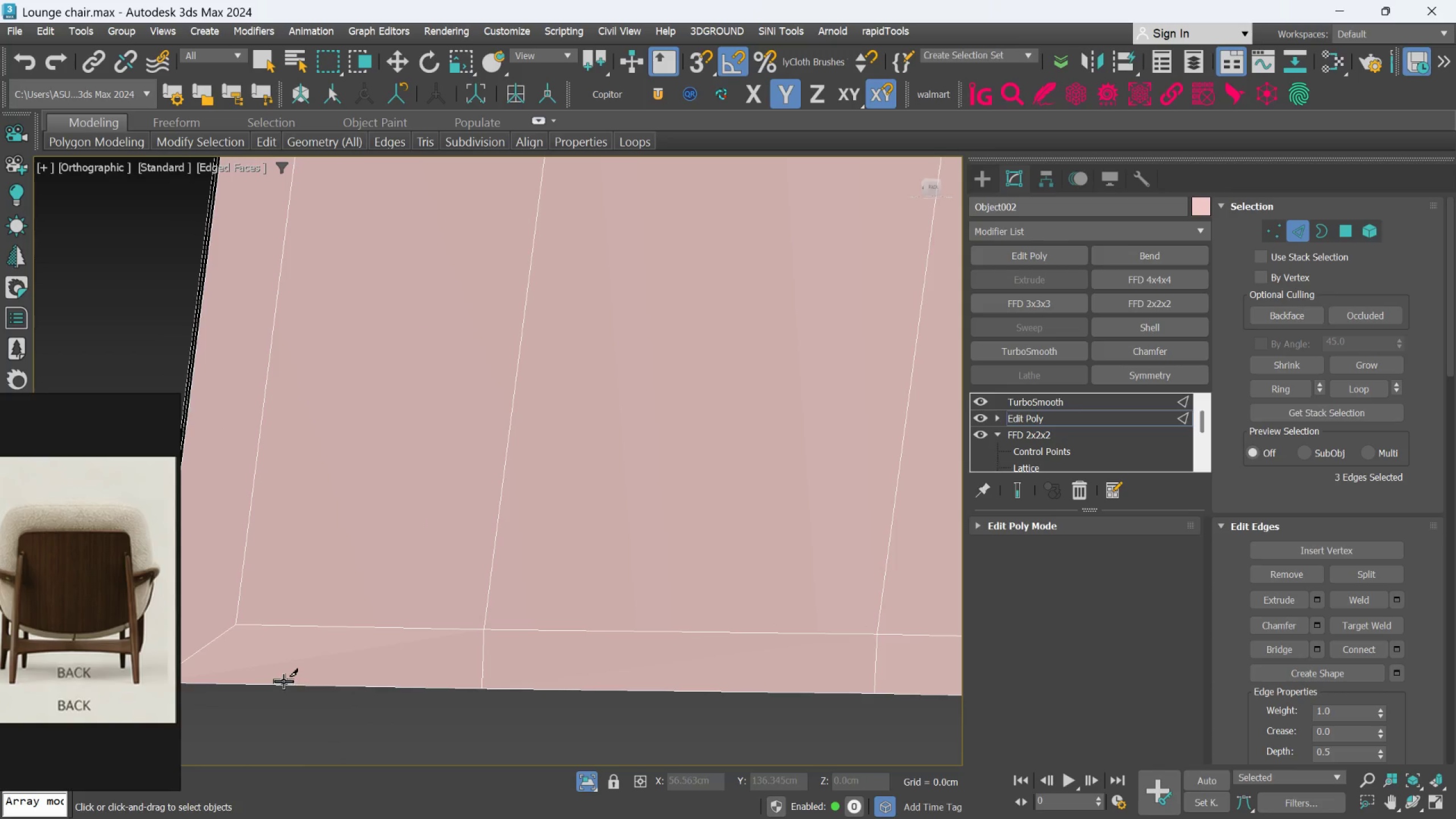 
key(Control+Z)
 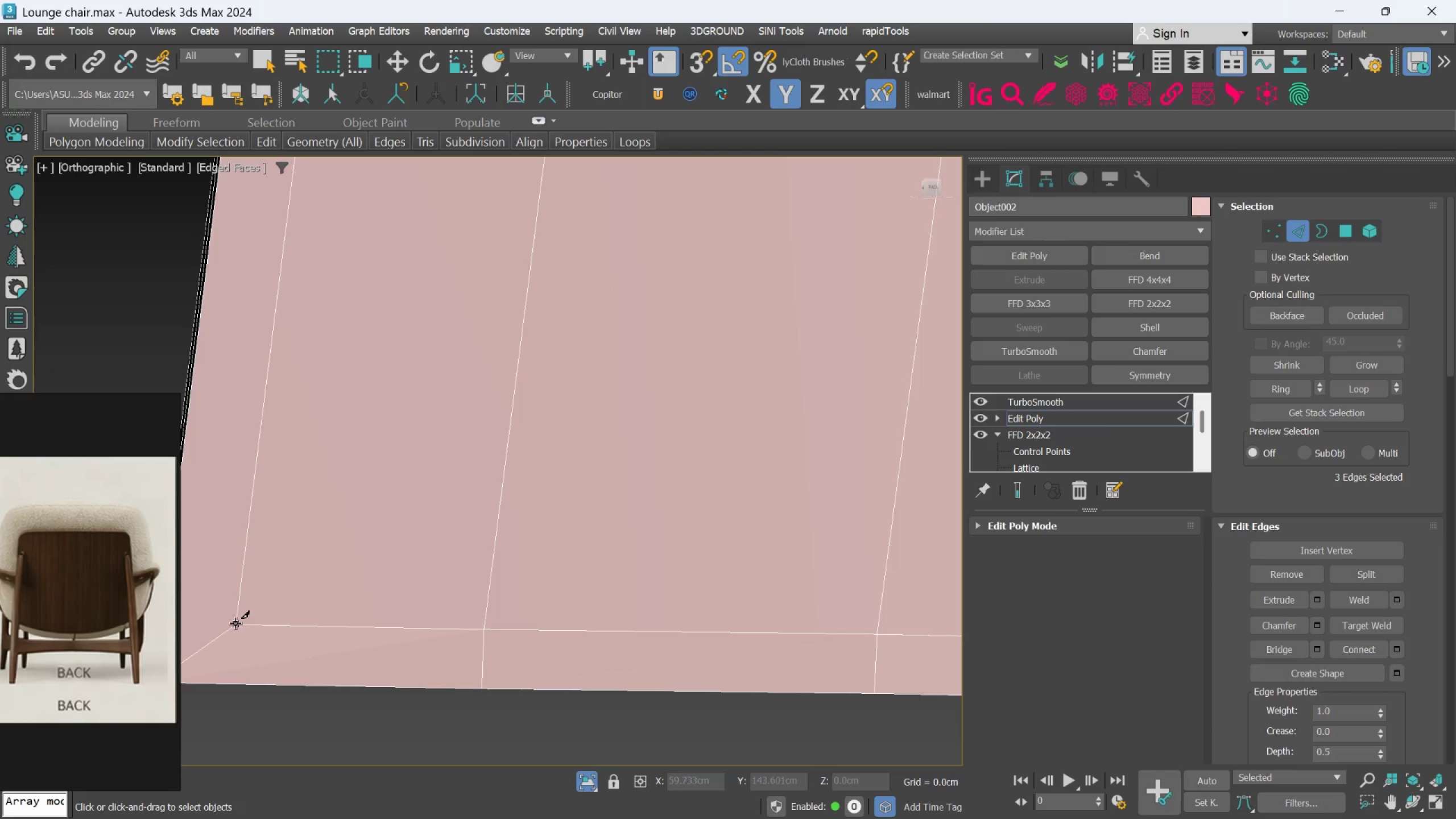 
left_click_drag(start_coordinate=[235, 623], to_coordinate=[234, 632])
 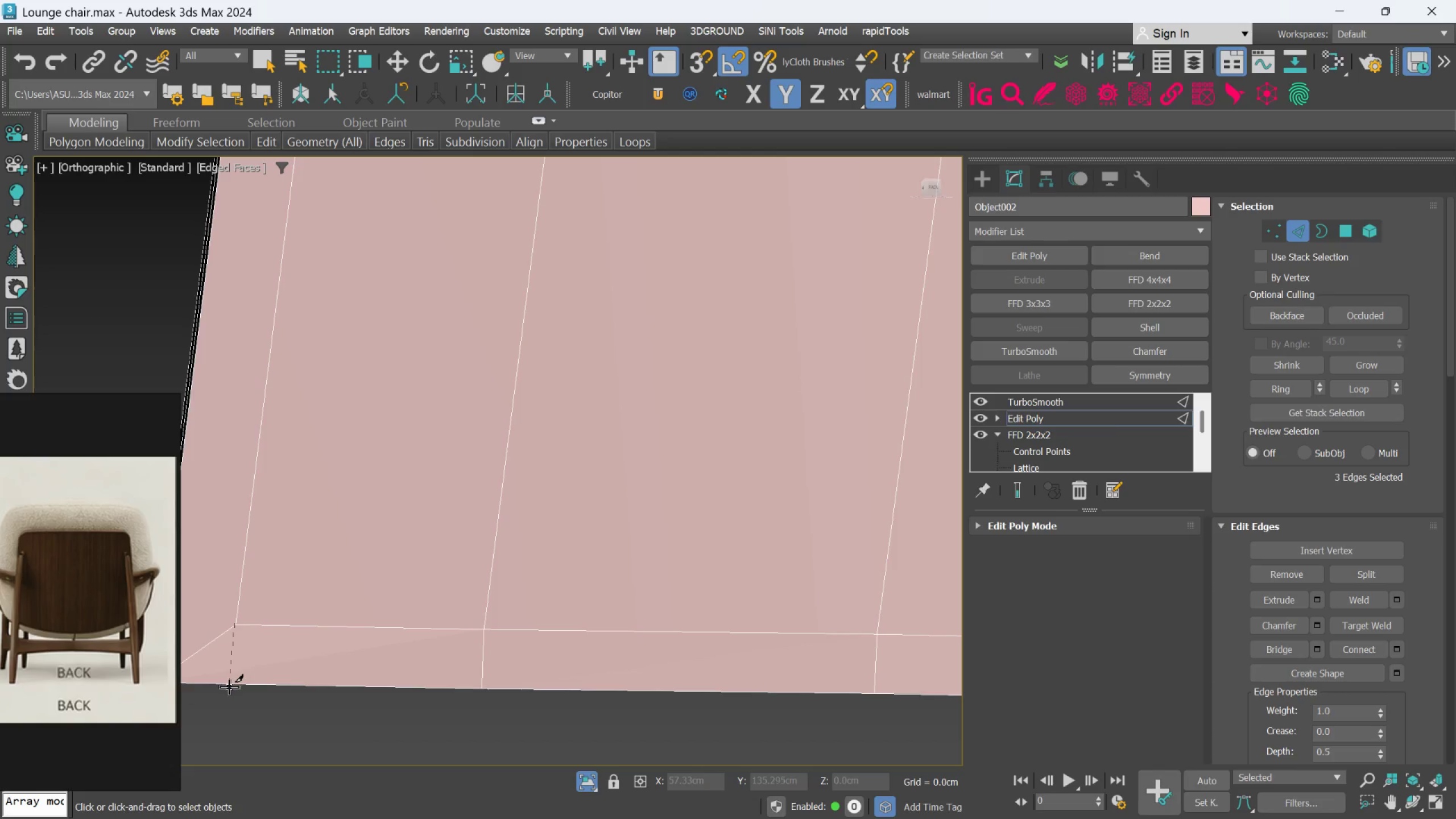 
left_click([229, 687])
 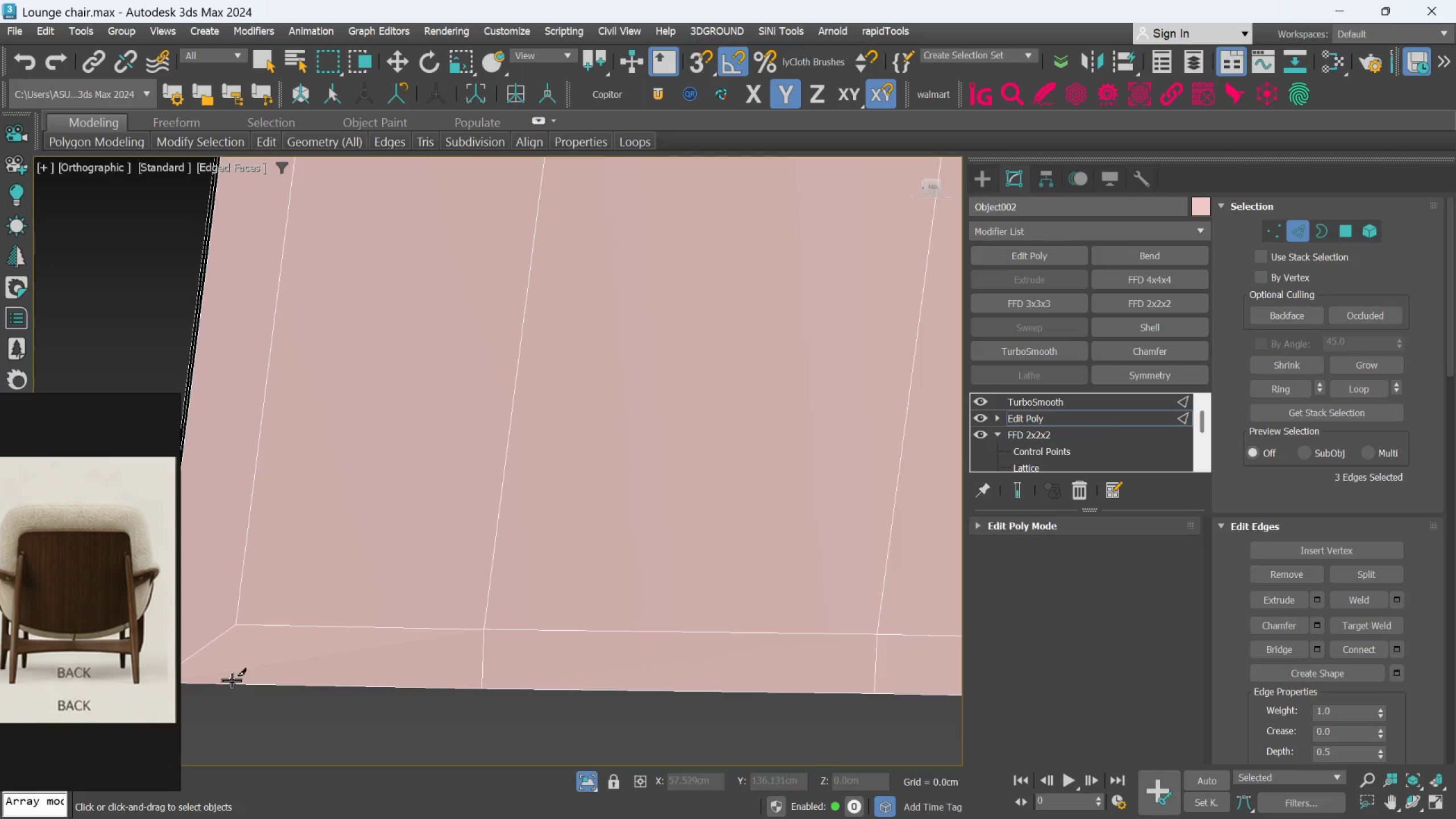 
left_click([231, 683])
 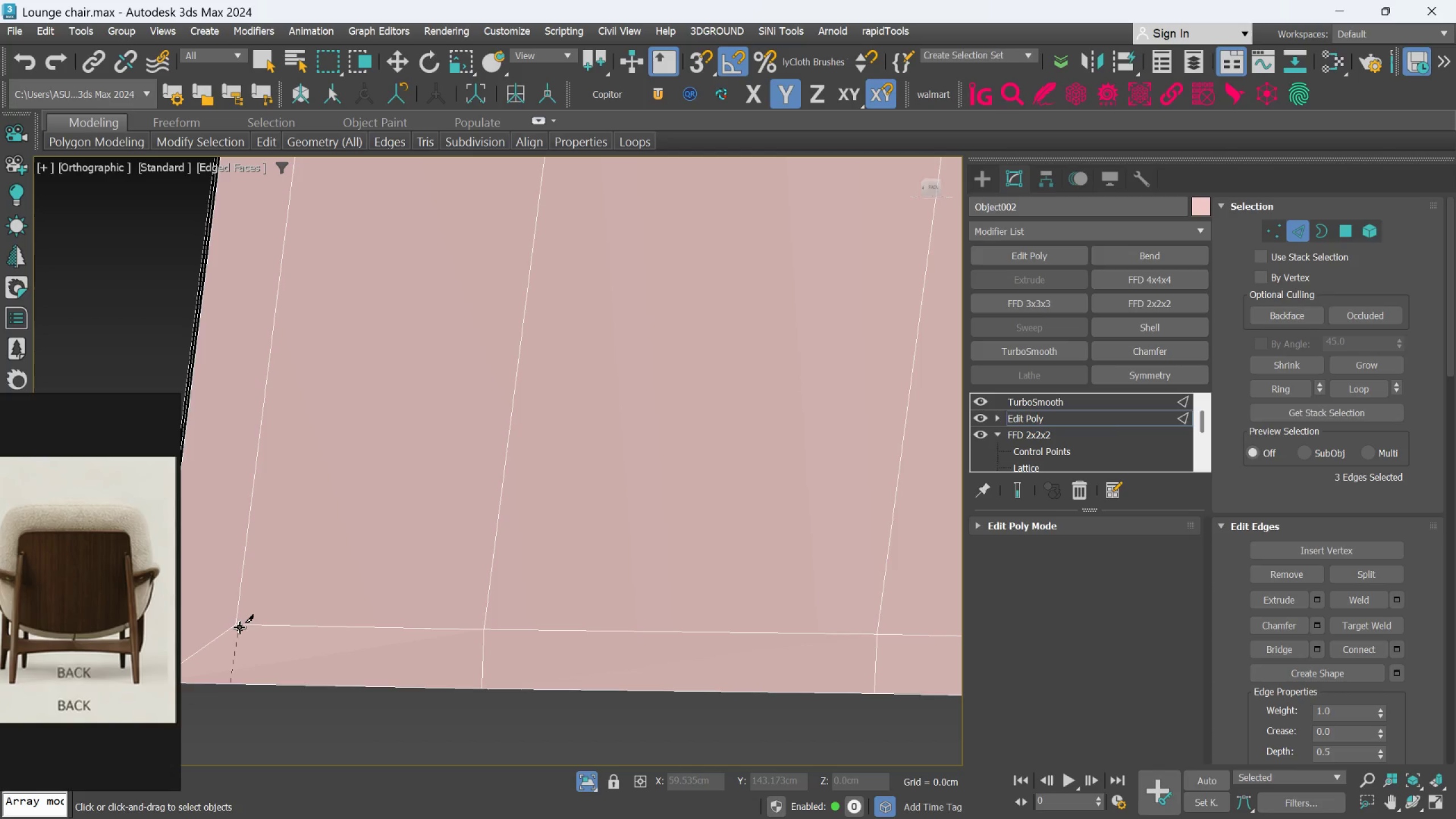 
left_click([239, 627])
 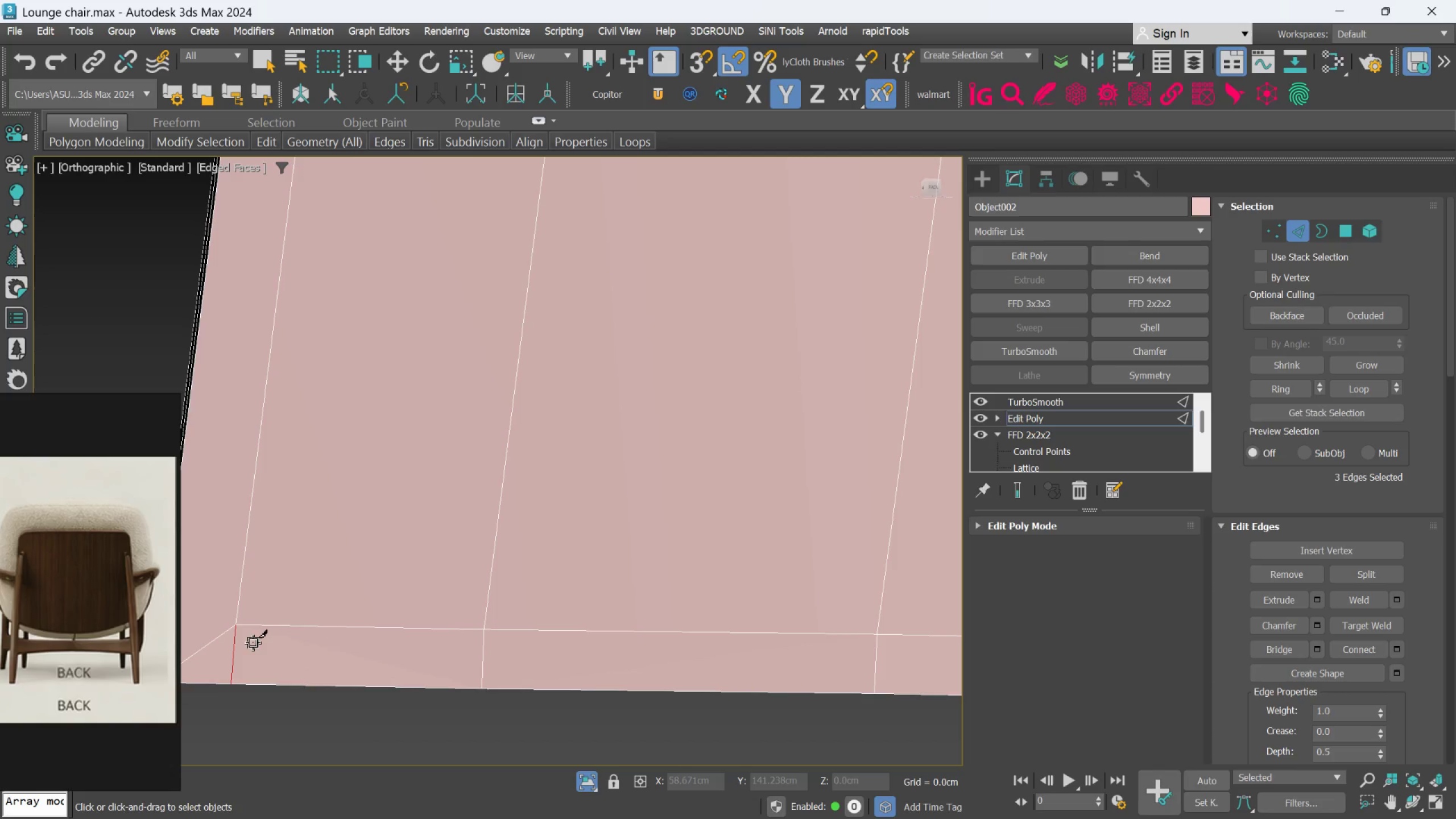 
hold_key(key=AltLeft, duration=0.59)
scroll: coordinate [253, 646], scroll_direction: down, amount: 1.0
 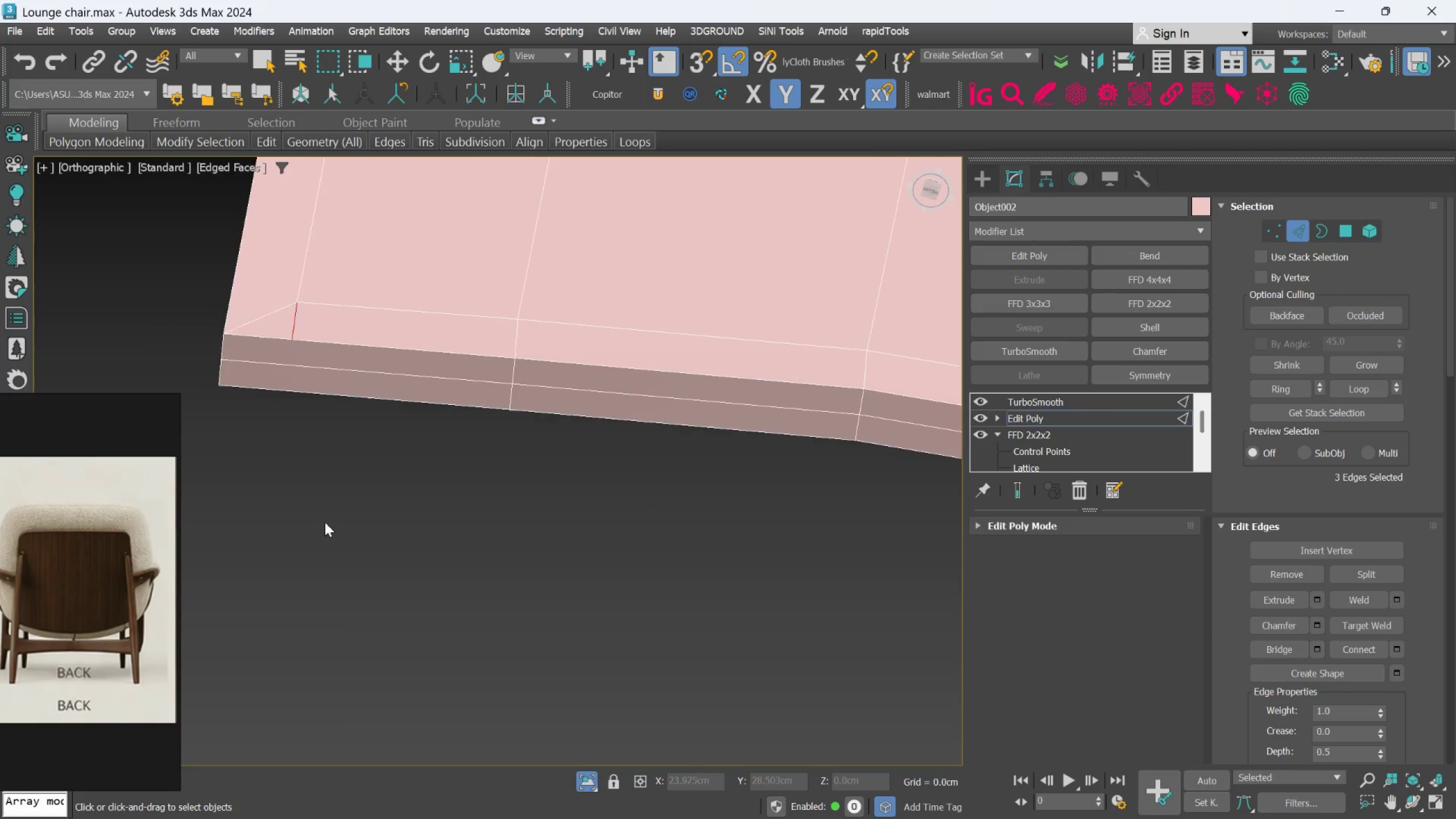 
scroll: coordinate [275, 326], scroll_direction: up, amount: 1.0
 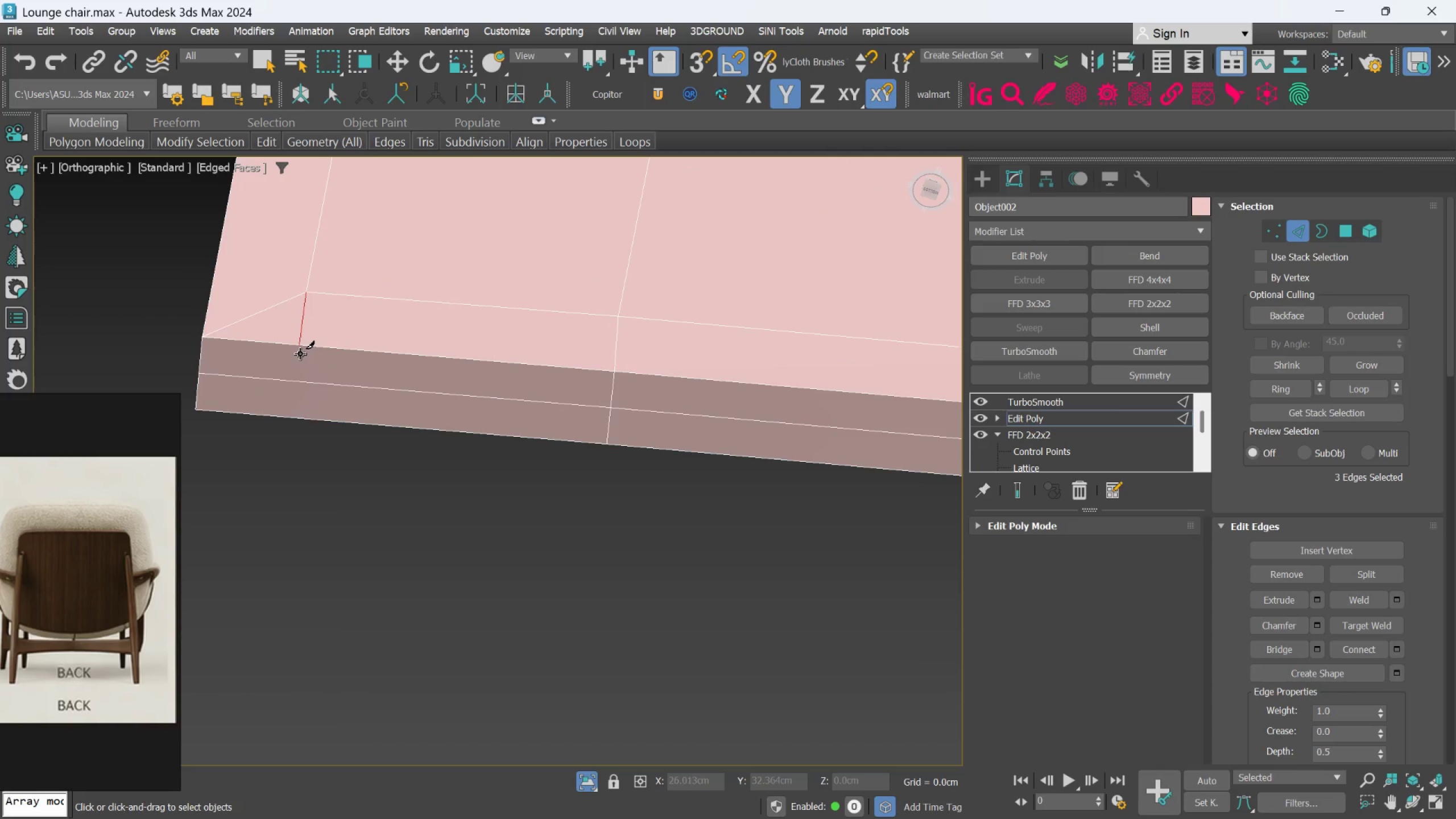 
left_click([300, 352])
 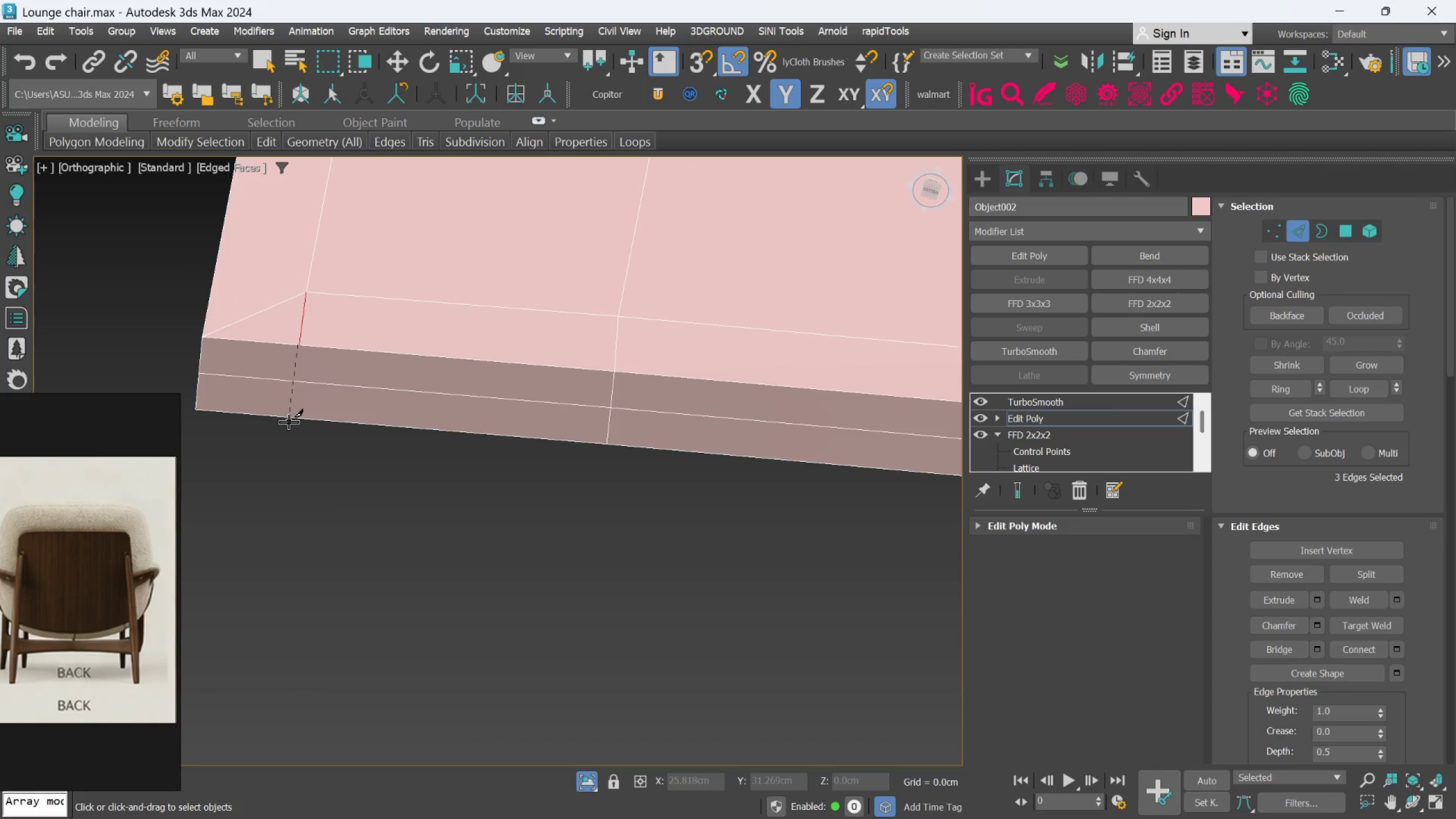 
left_click([289, 422])
 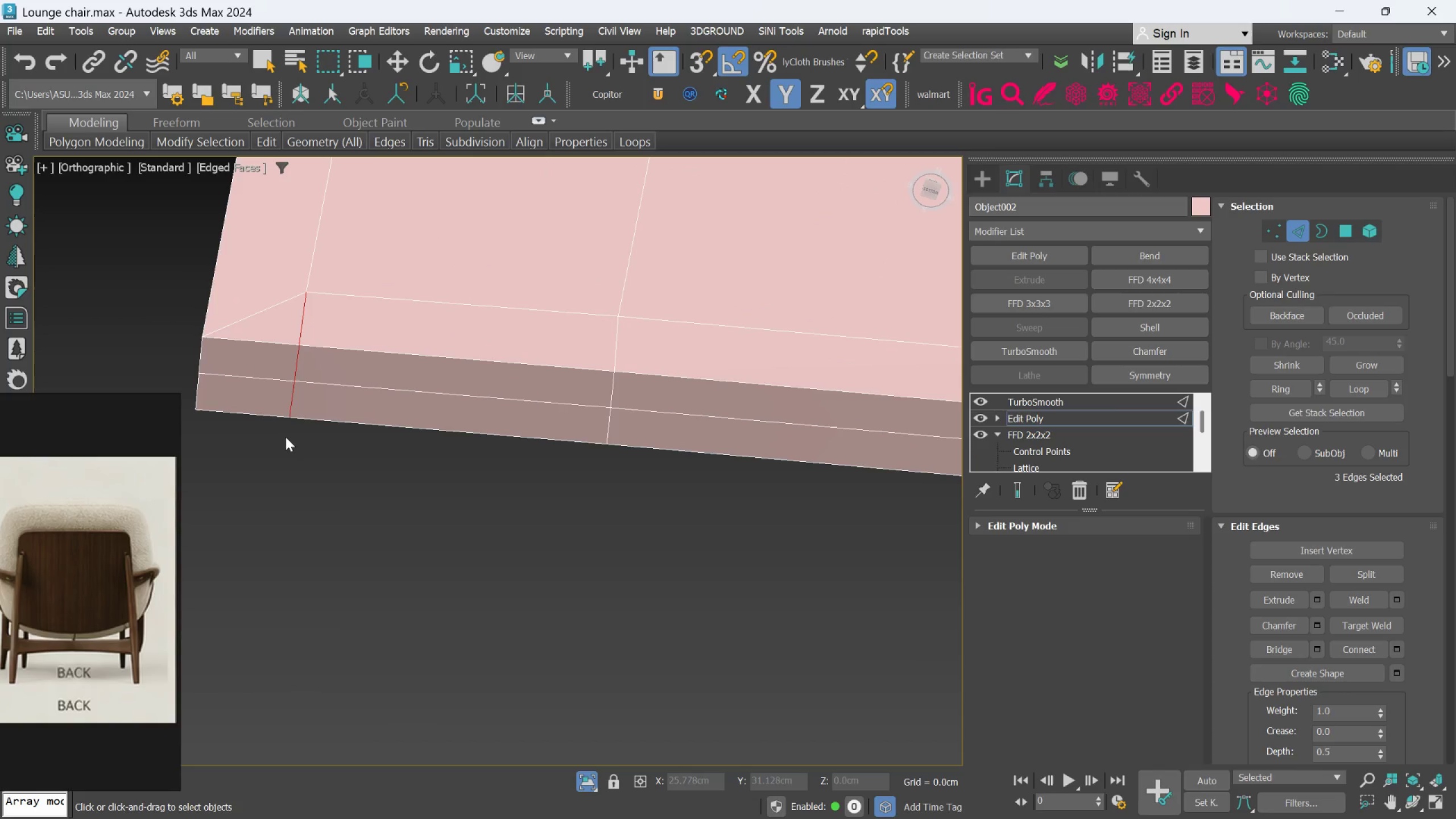 
hold_key(key=AltLeft, duration=0.59)
 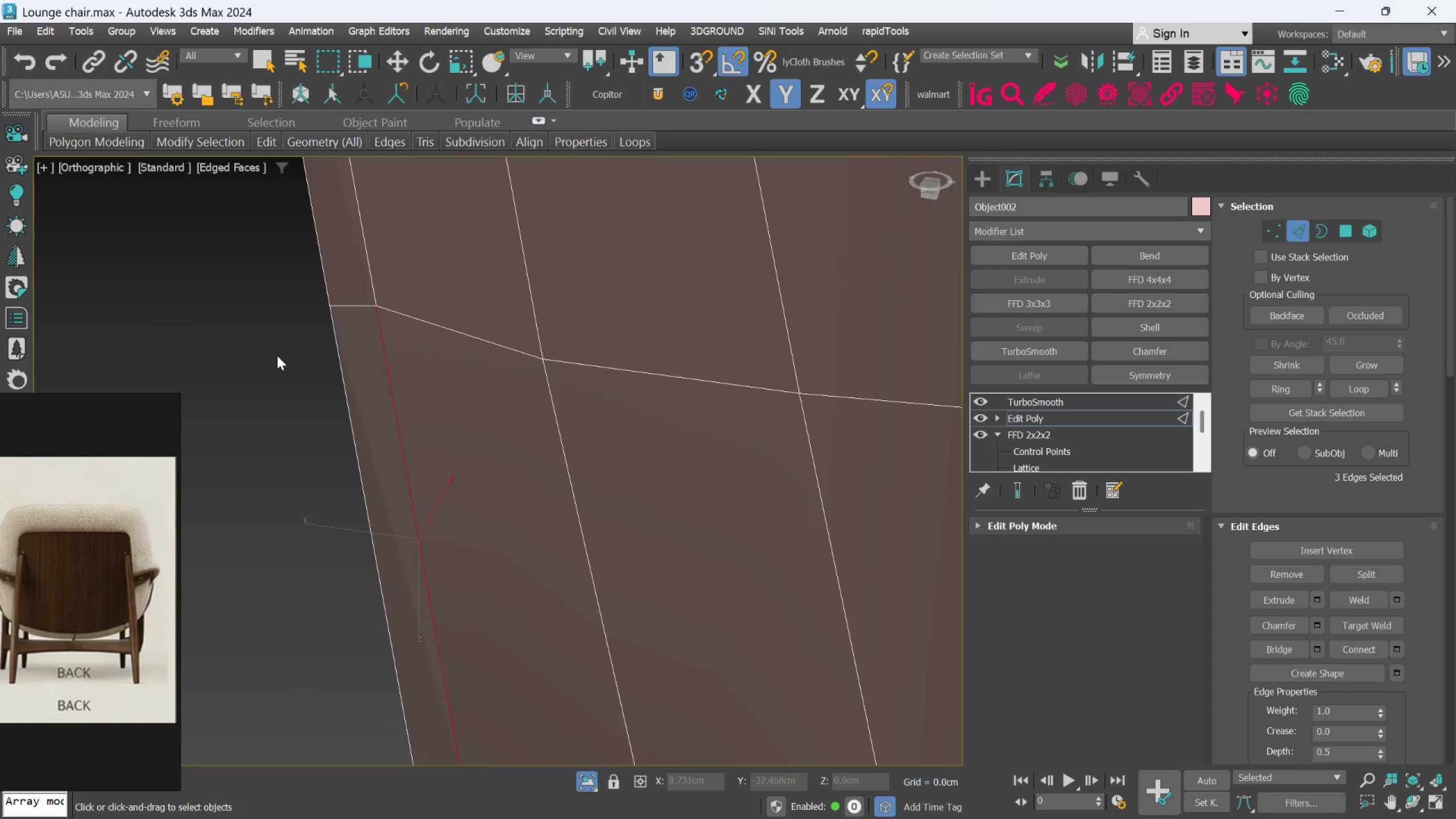 
scroll: coordinate [292, 368], scroll_direction: down, amount: 4.0
 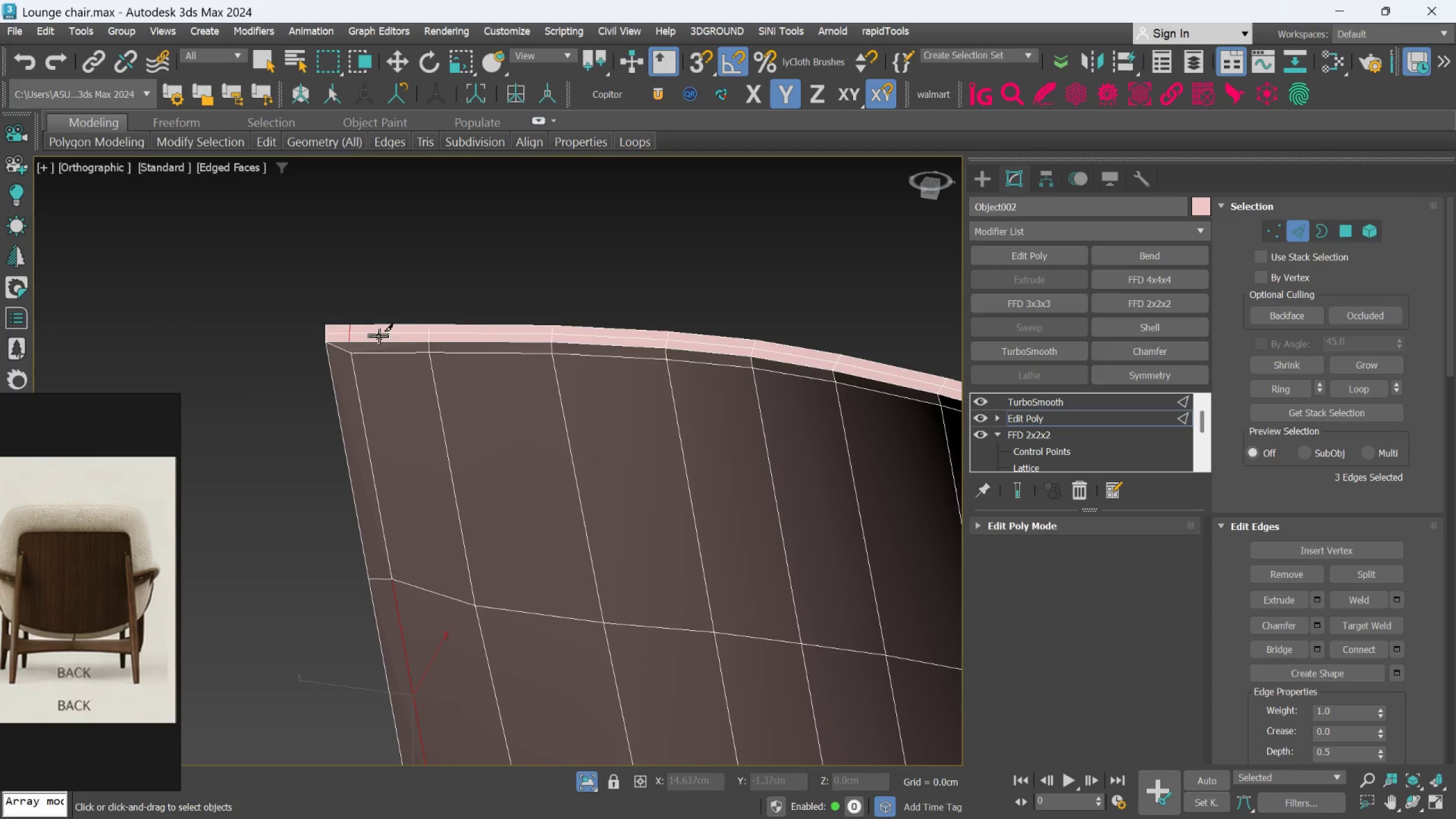 
scroll: coordinate [355, 338], scroll_direction: up, amount: 2.0
 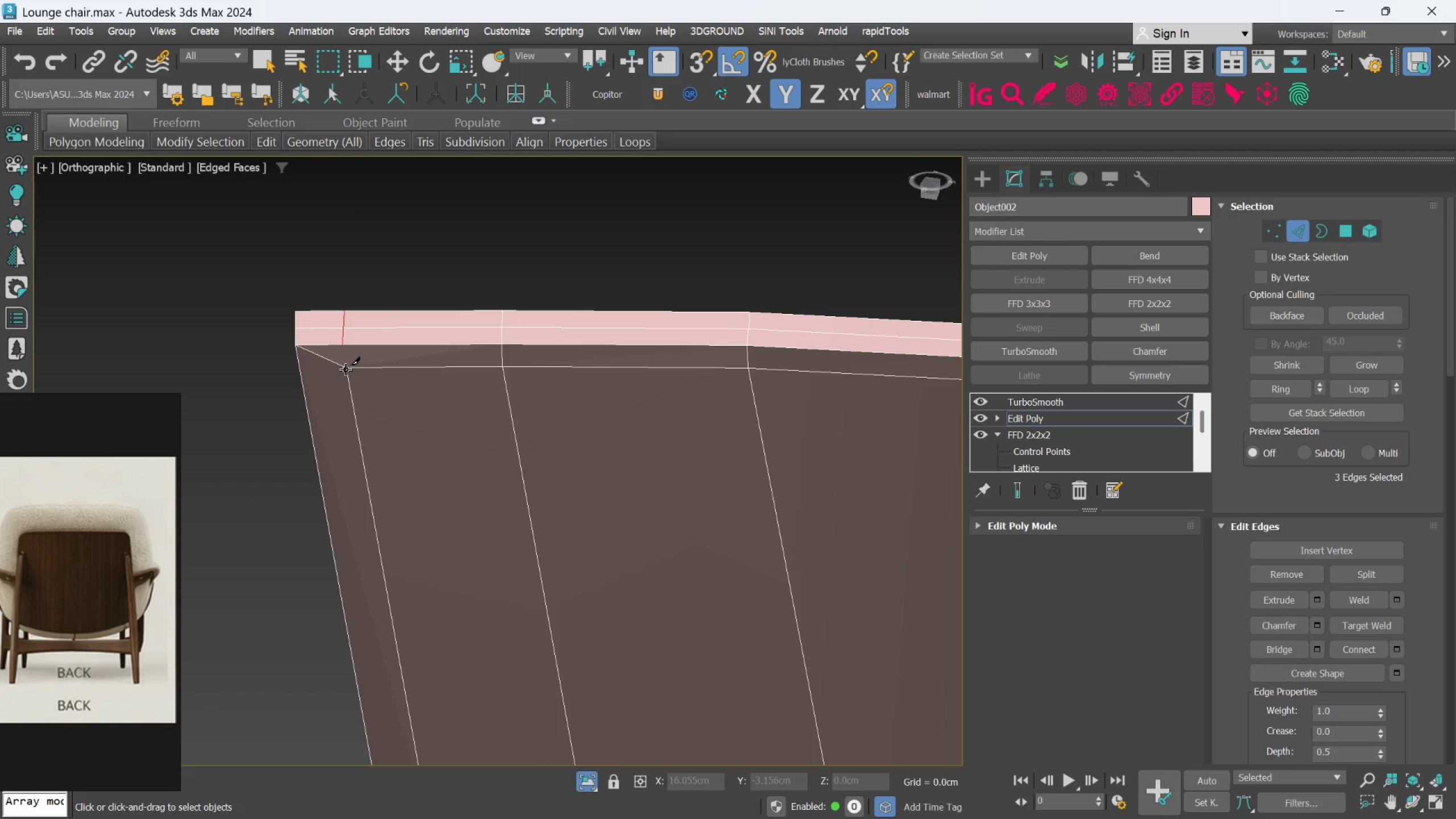 
left_click([346, 370])
 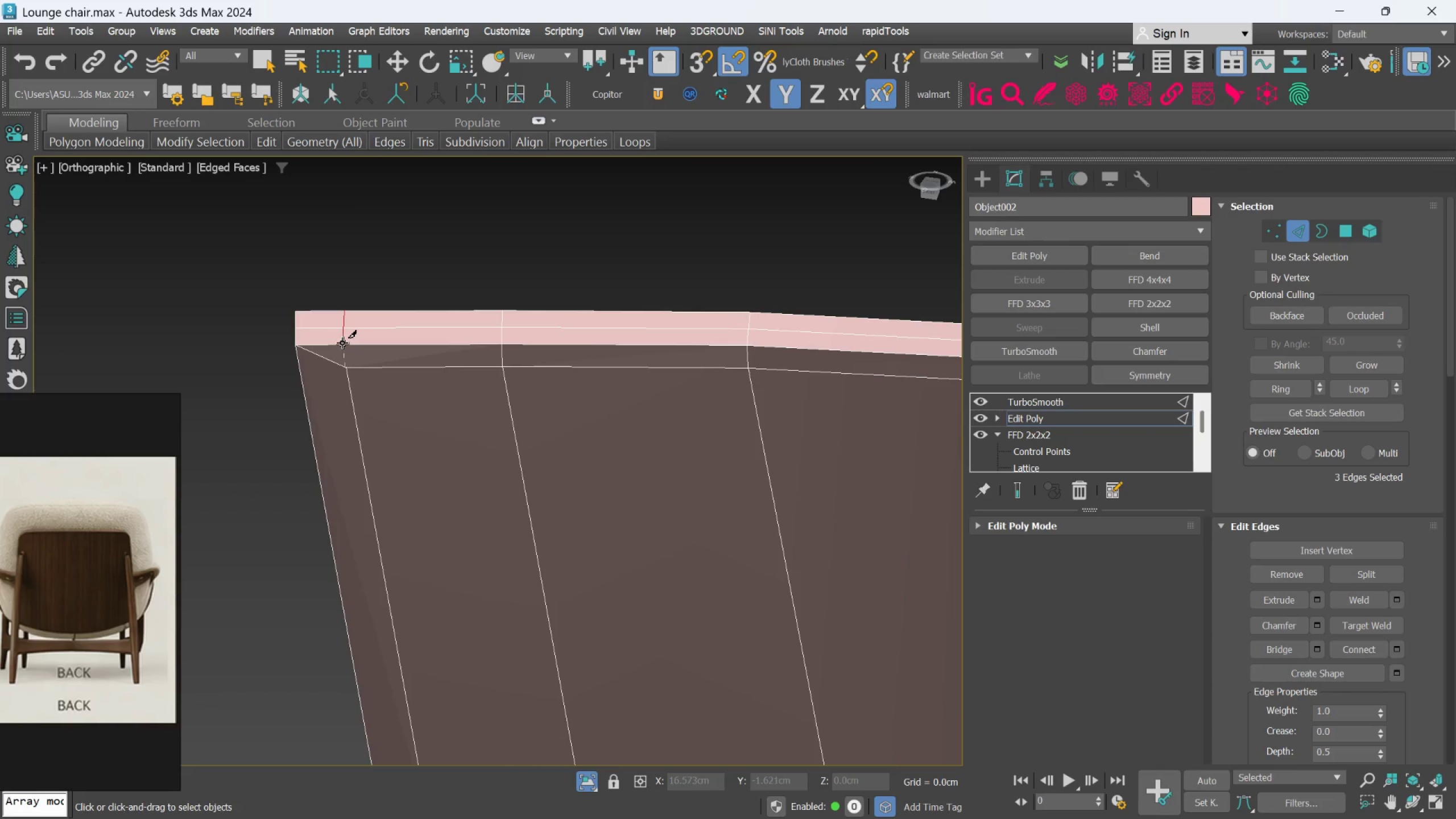 
left_click([342, 343])
 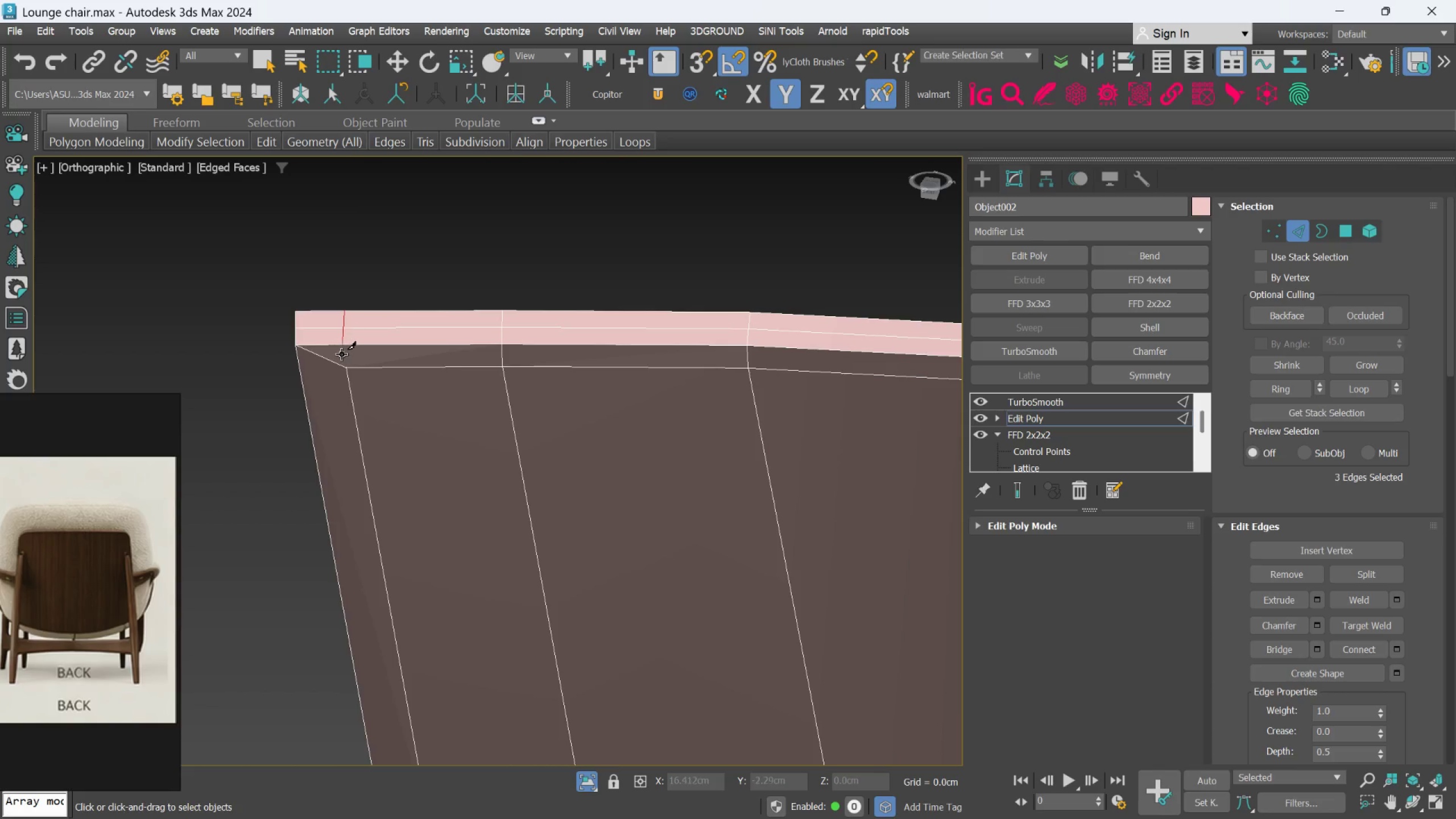 
key(Control+ControlLeft)
 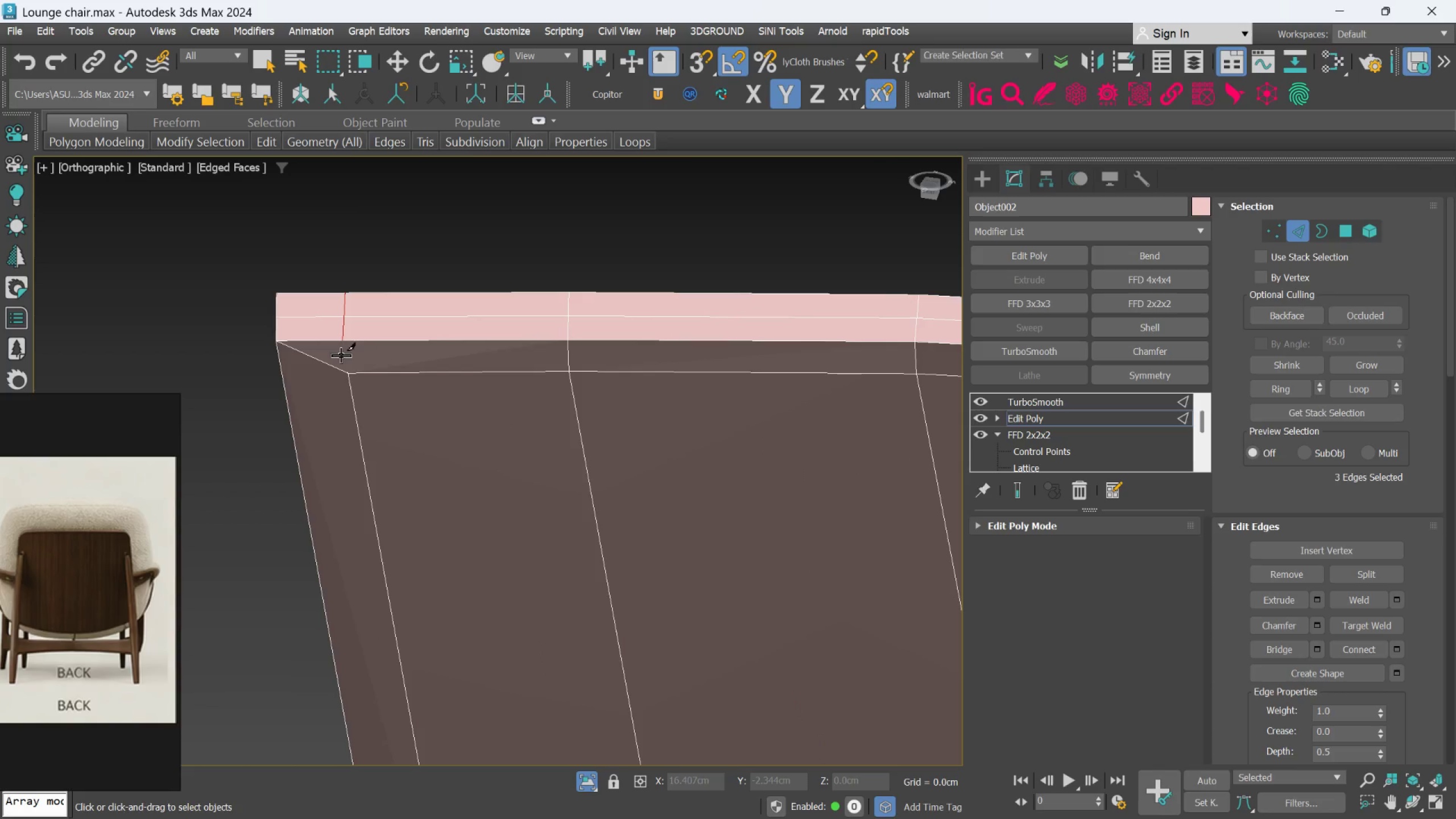 
key(Control+Z)
 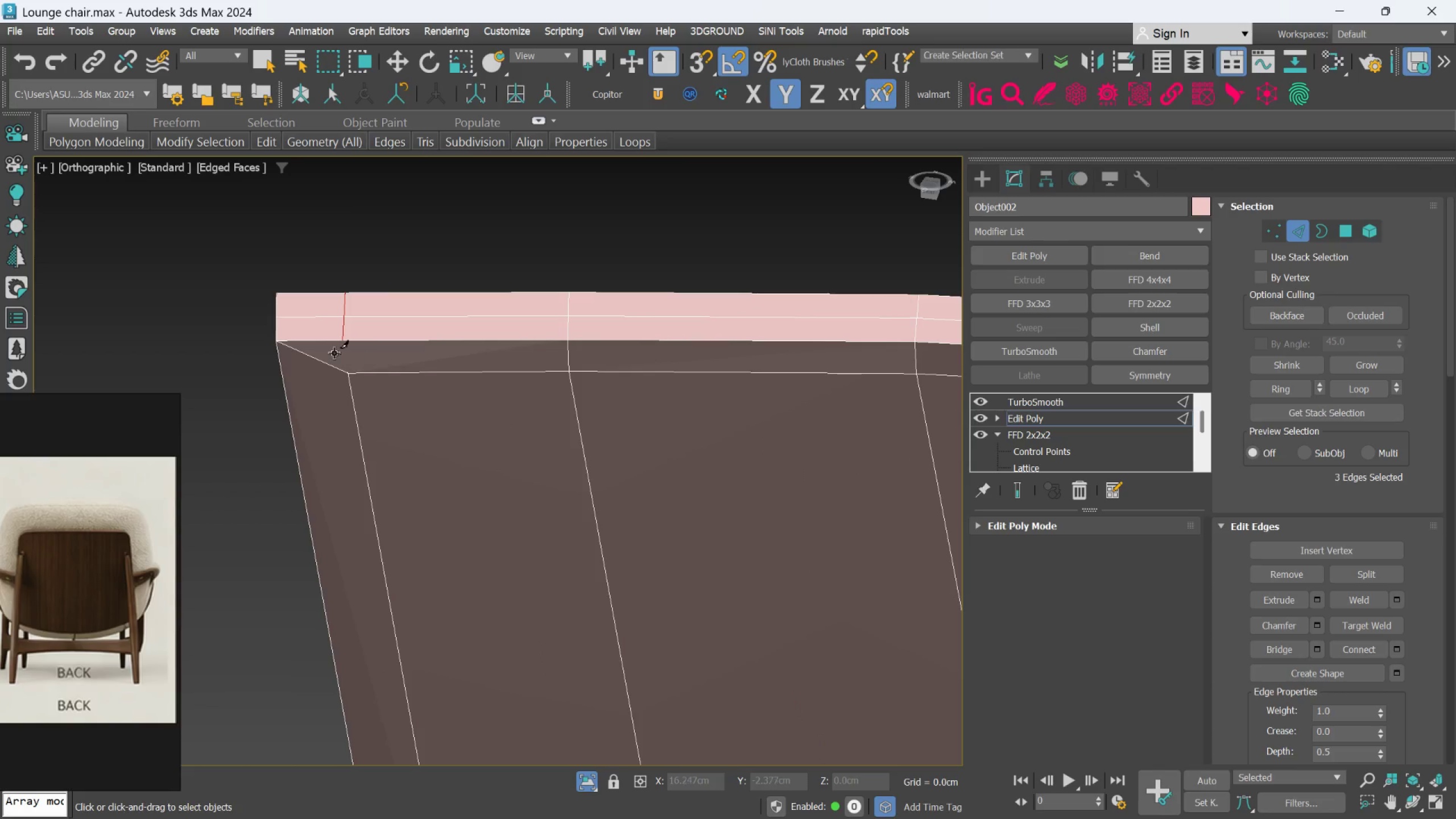 
scroll: coordinate [322, 348], scroll_direction: up, amount: 4.0
 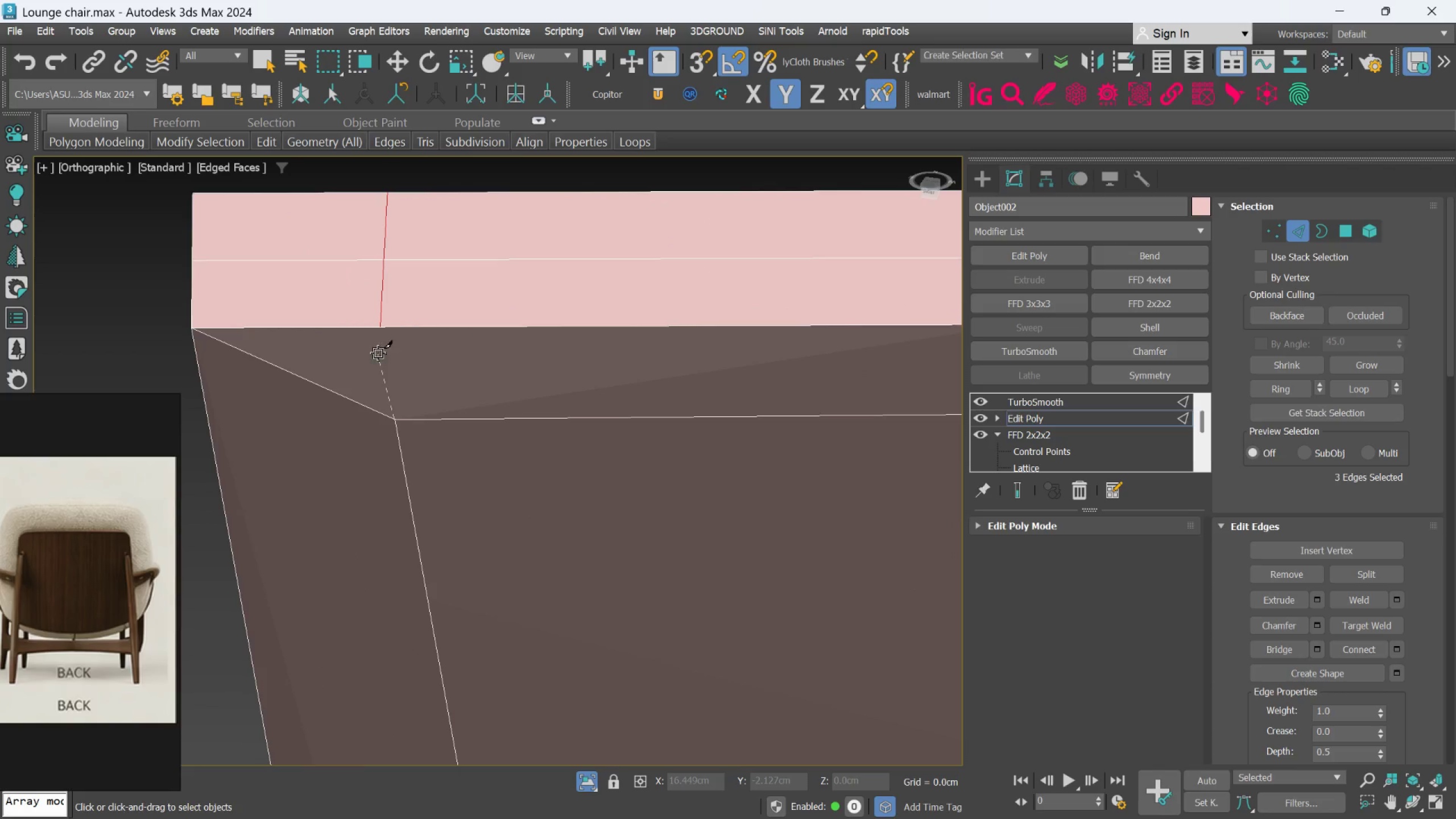 
left_click([383, 332])
 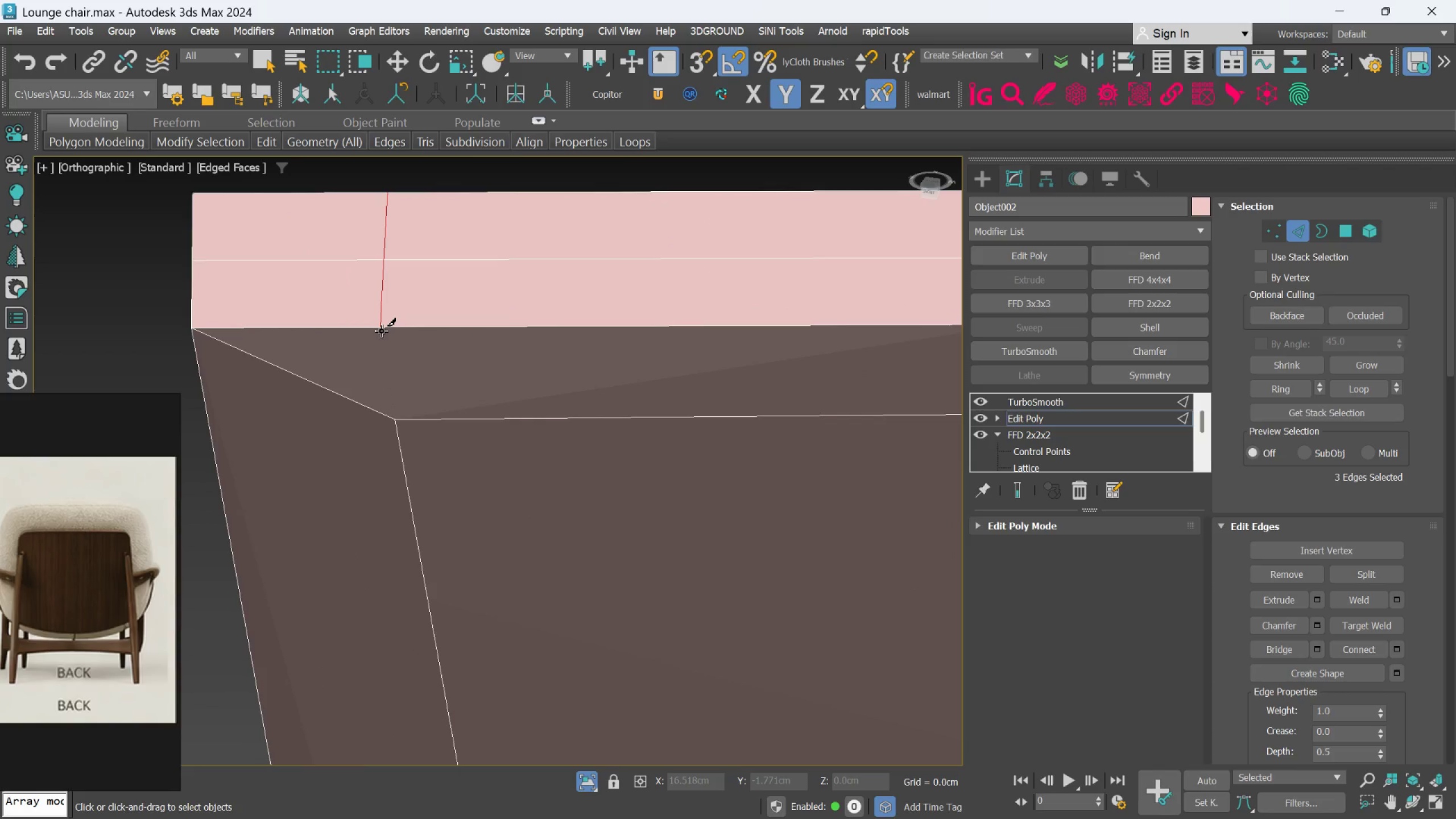 
left_click_drag(start_coordinate=[382, 331], to_coordinate=[381, 336])
 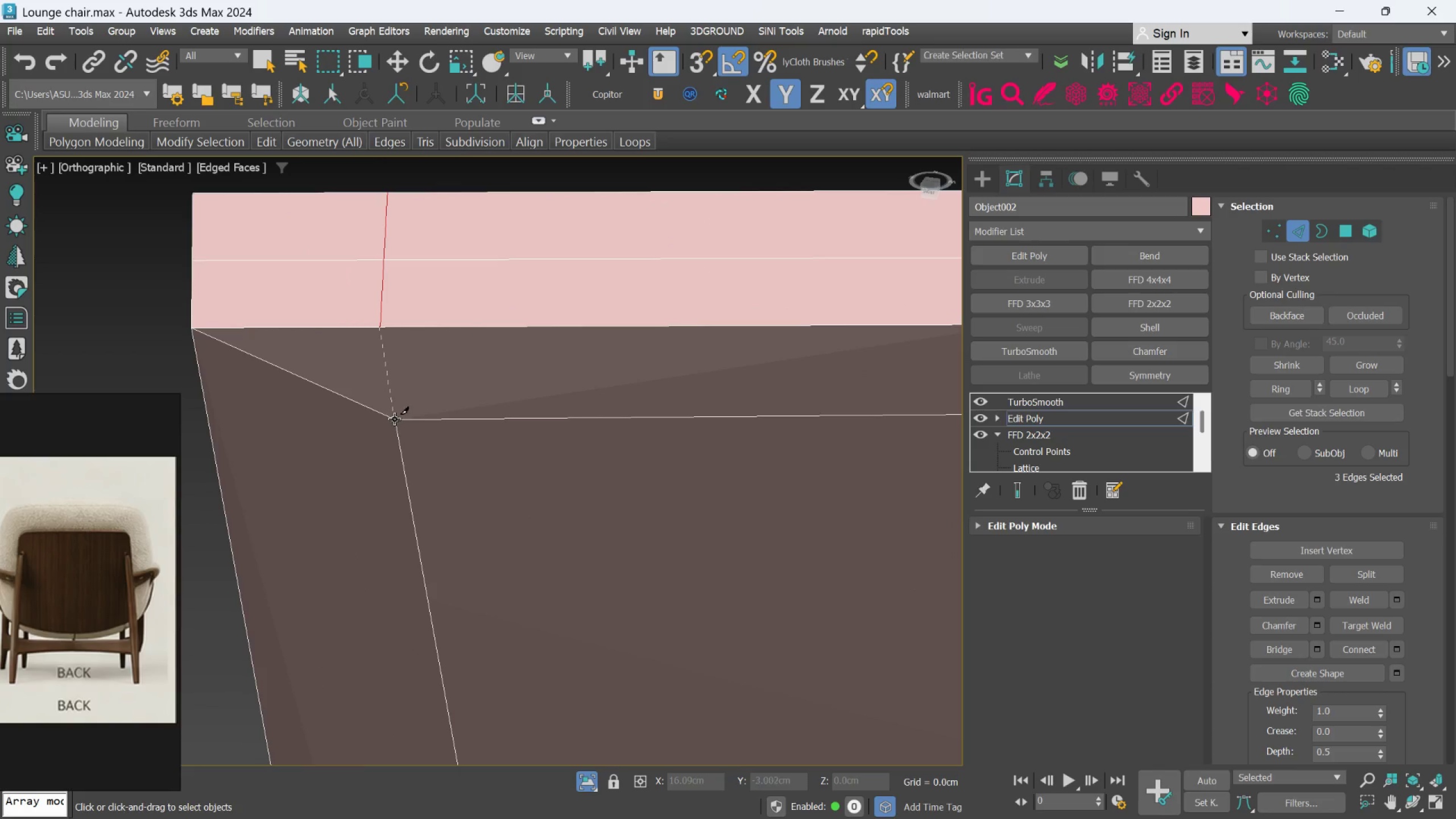 
left_click([396, 421])
 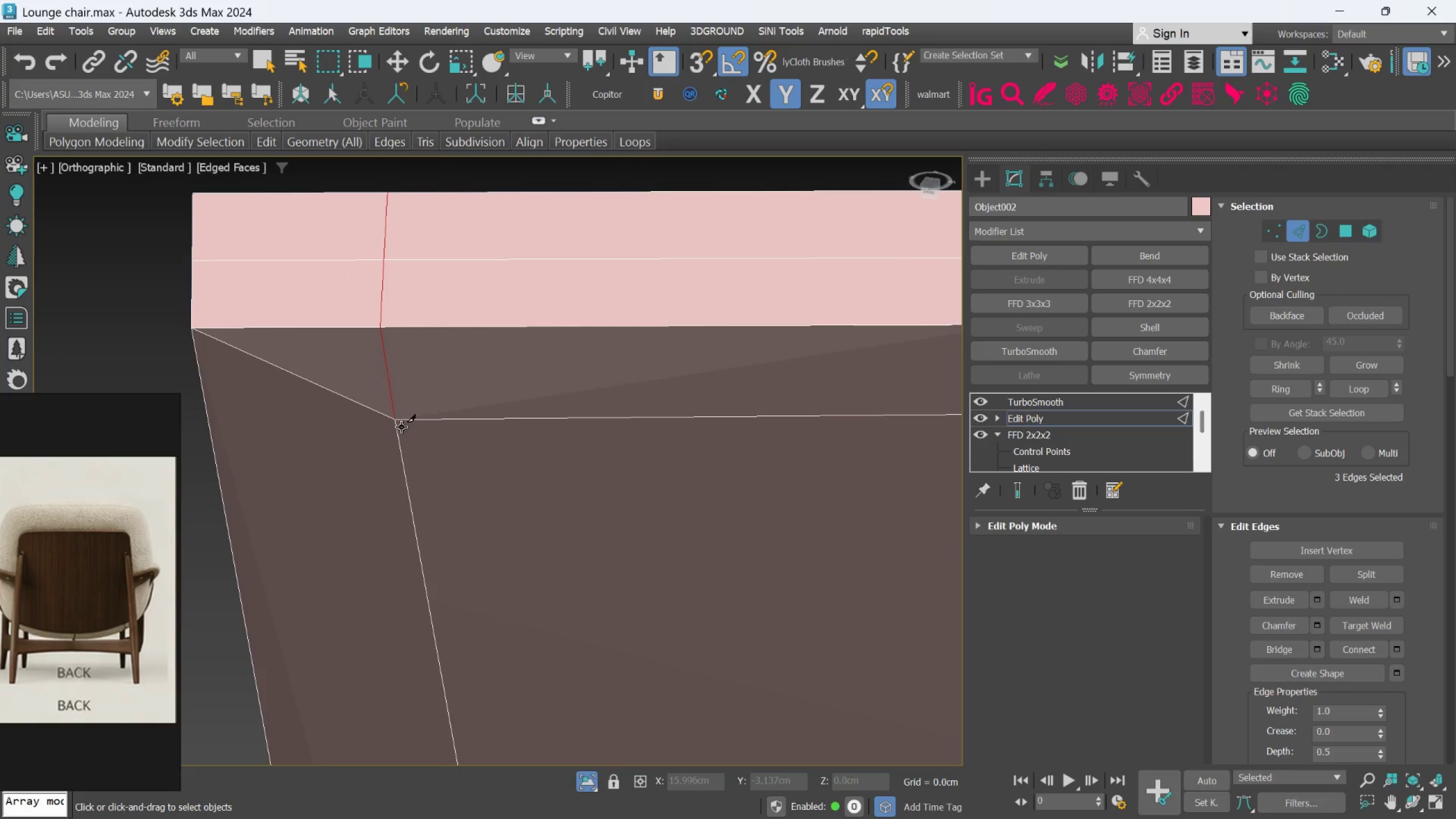 
scroll: coordinate [382, 459], scroll_direction: down, amount: 7.0
 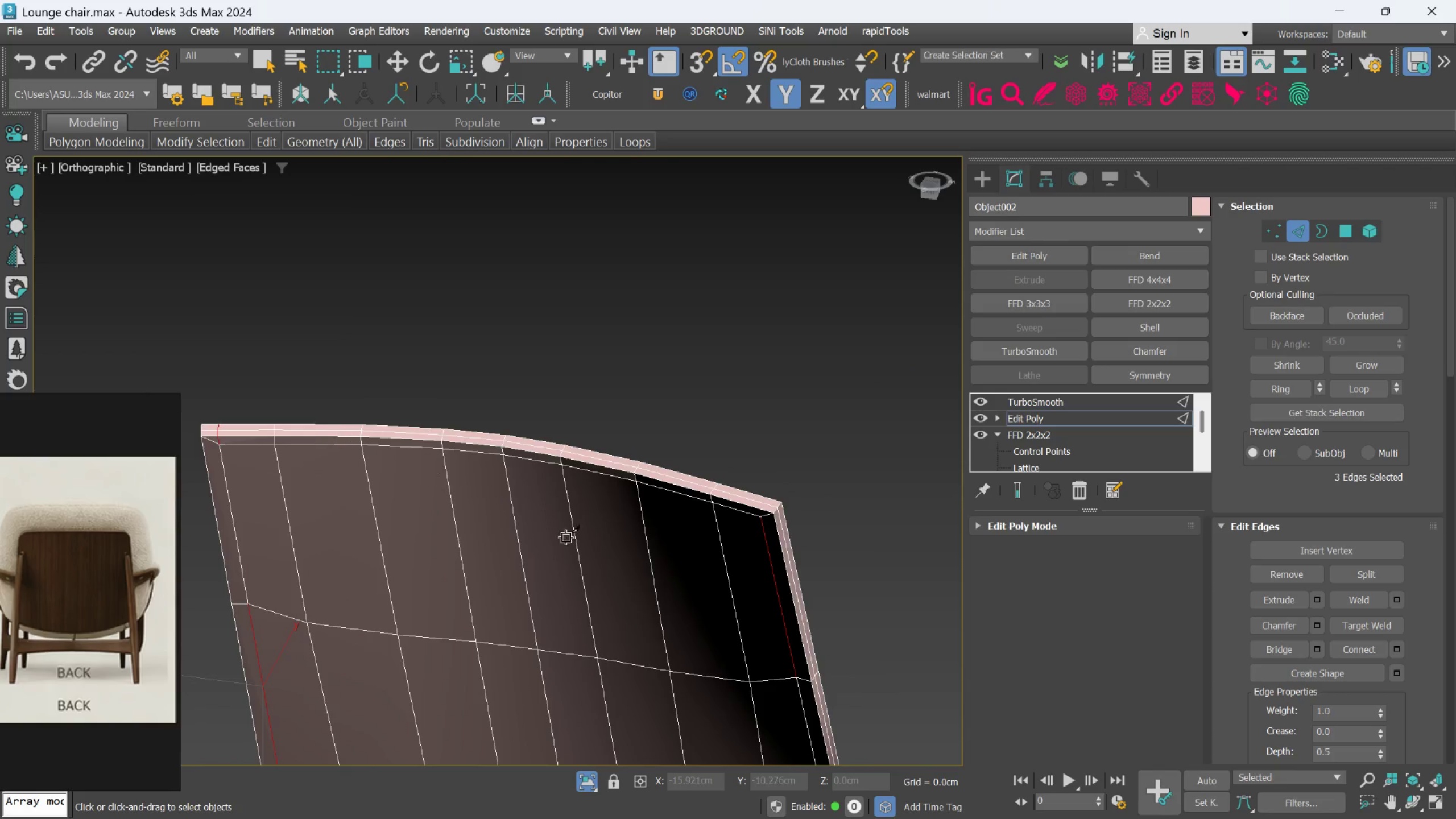 
scroll: coordinate [868, 495], scroll_direction: up, amount: 5.0
 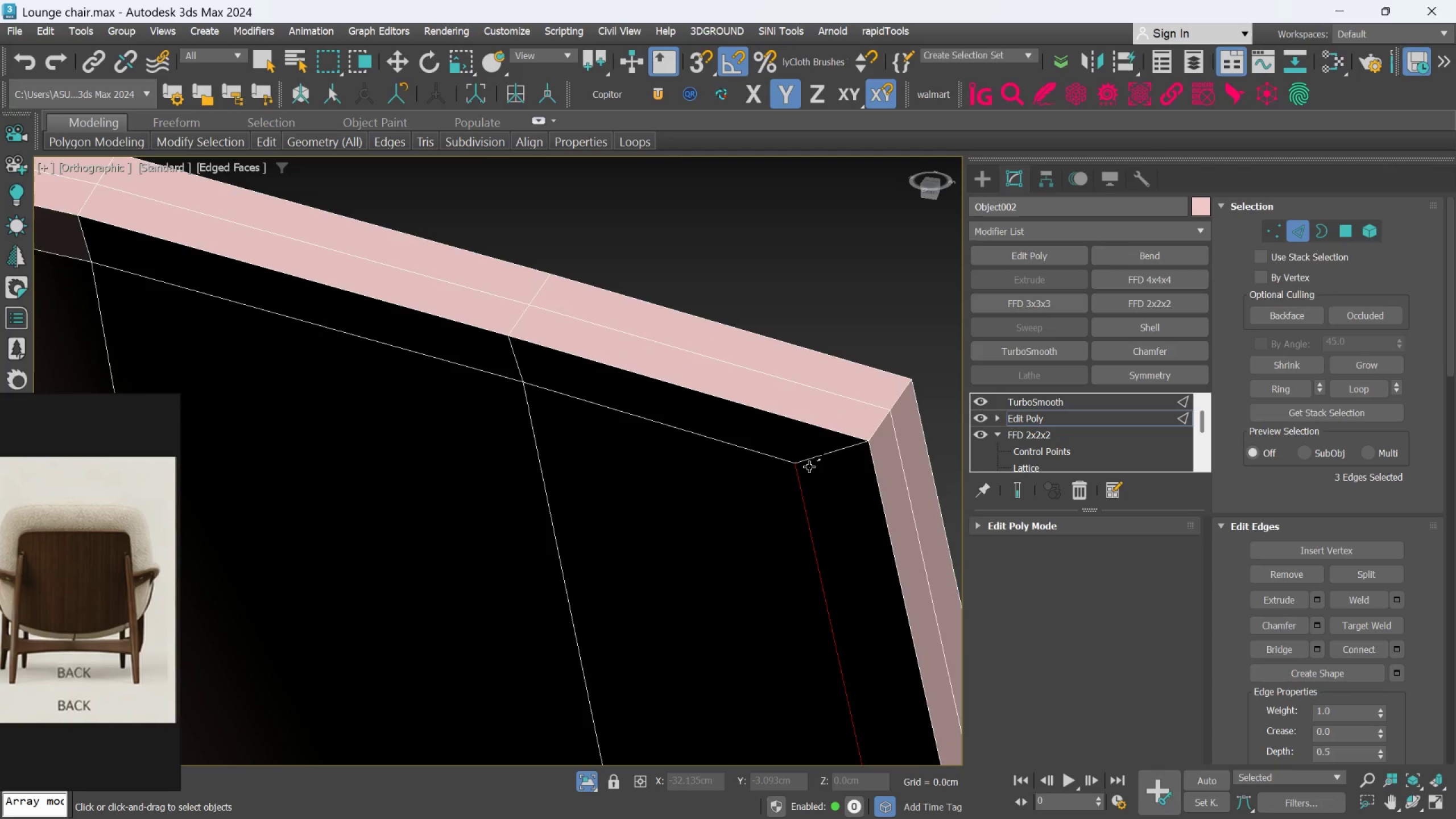 
hold_key(key=AltLeft, duration=0.48)
 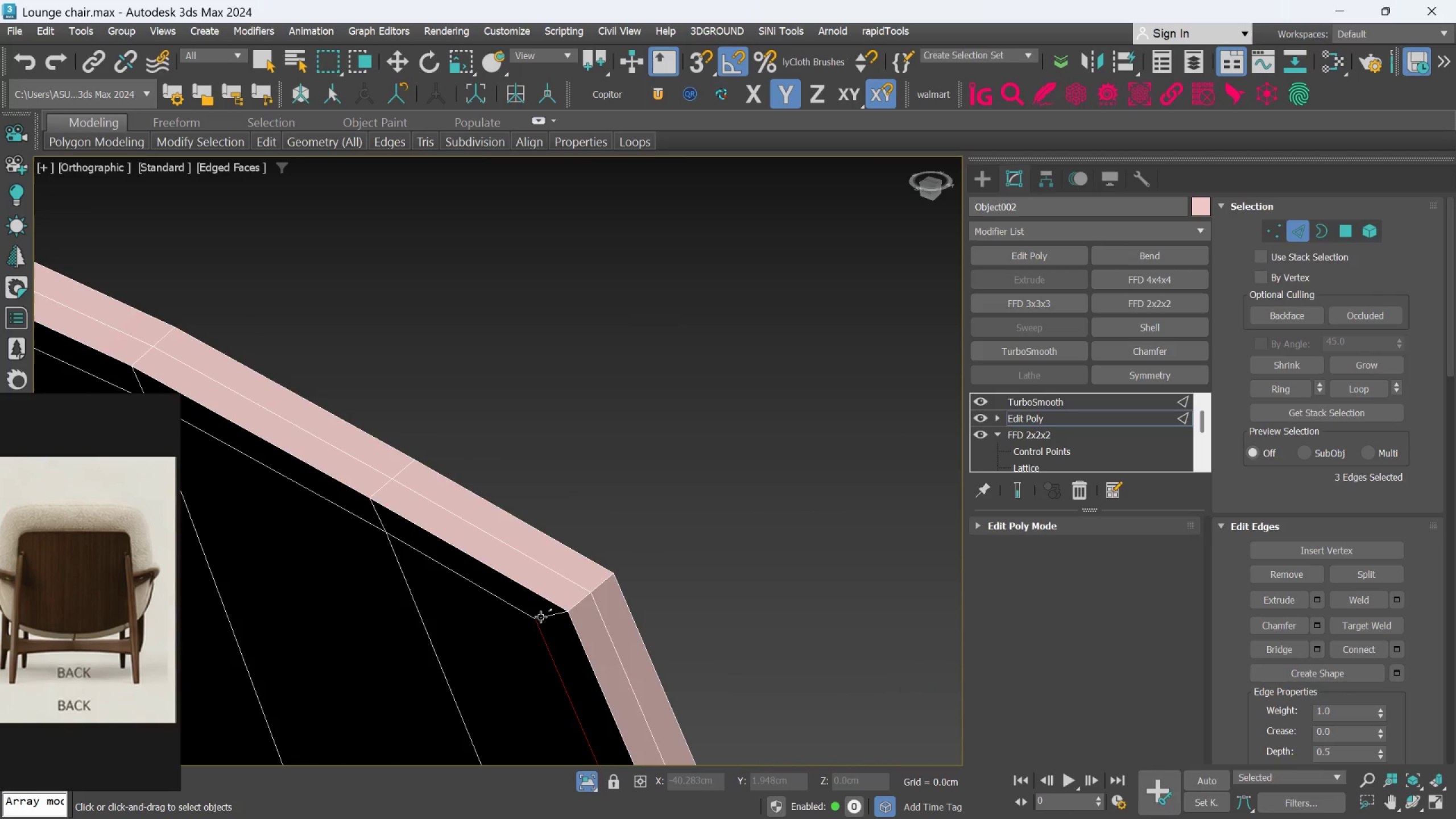 
scroll: coordinate [808, 467], scroll_direction: down, amount: 1.0
 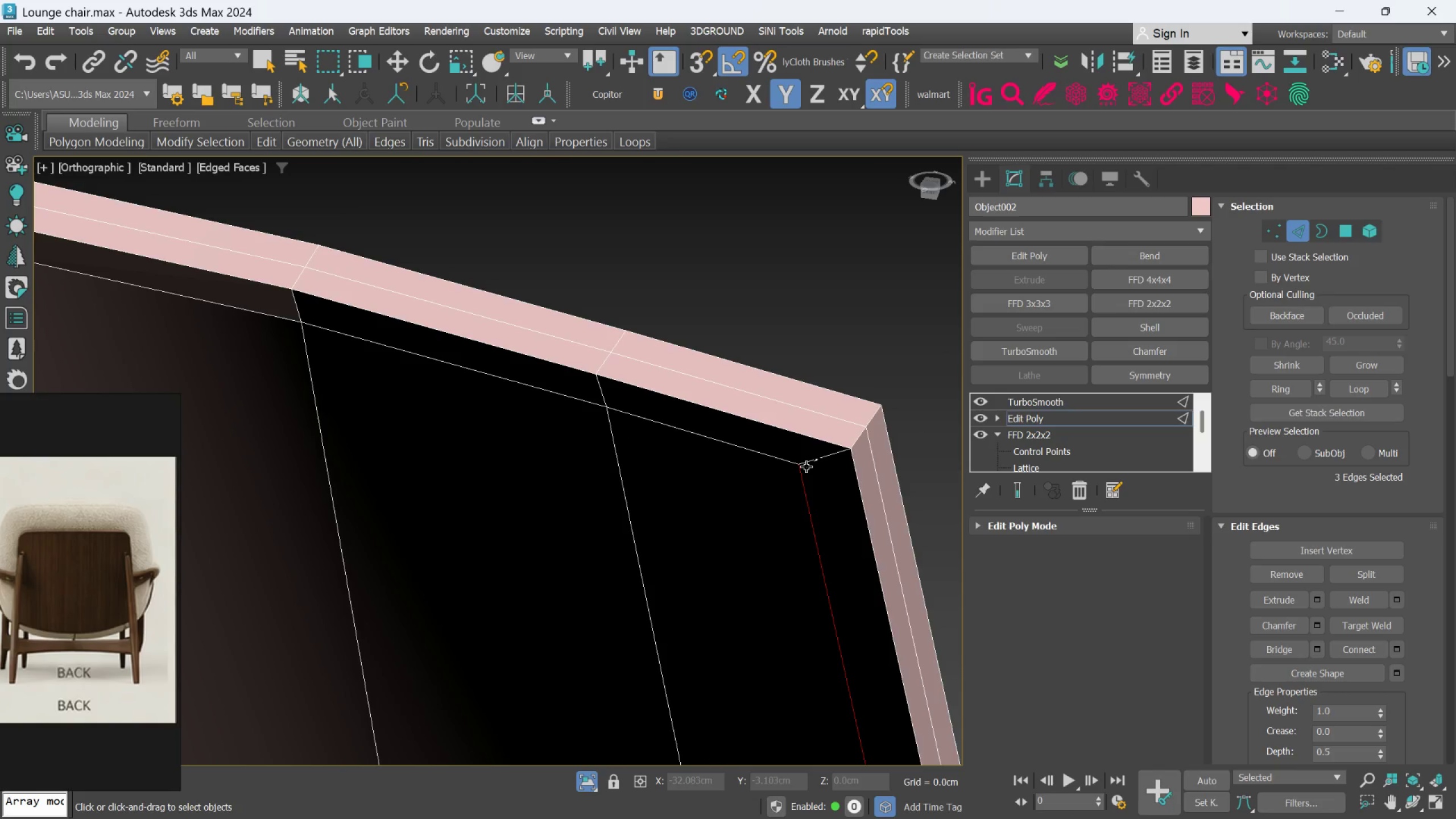 
scroll: coordinate [535, 615], scroll_direction: up, amount: 1.0
 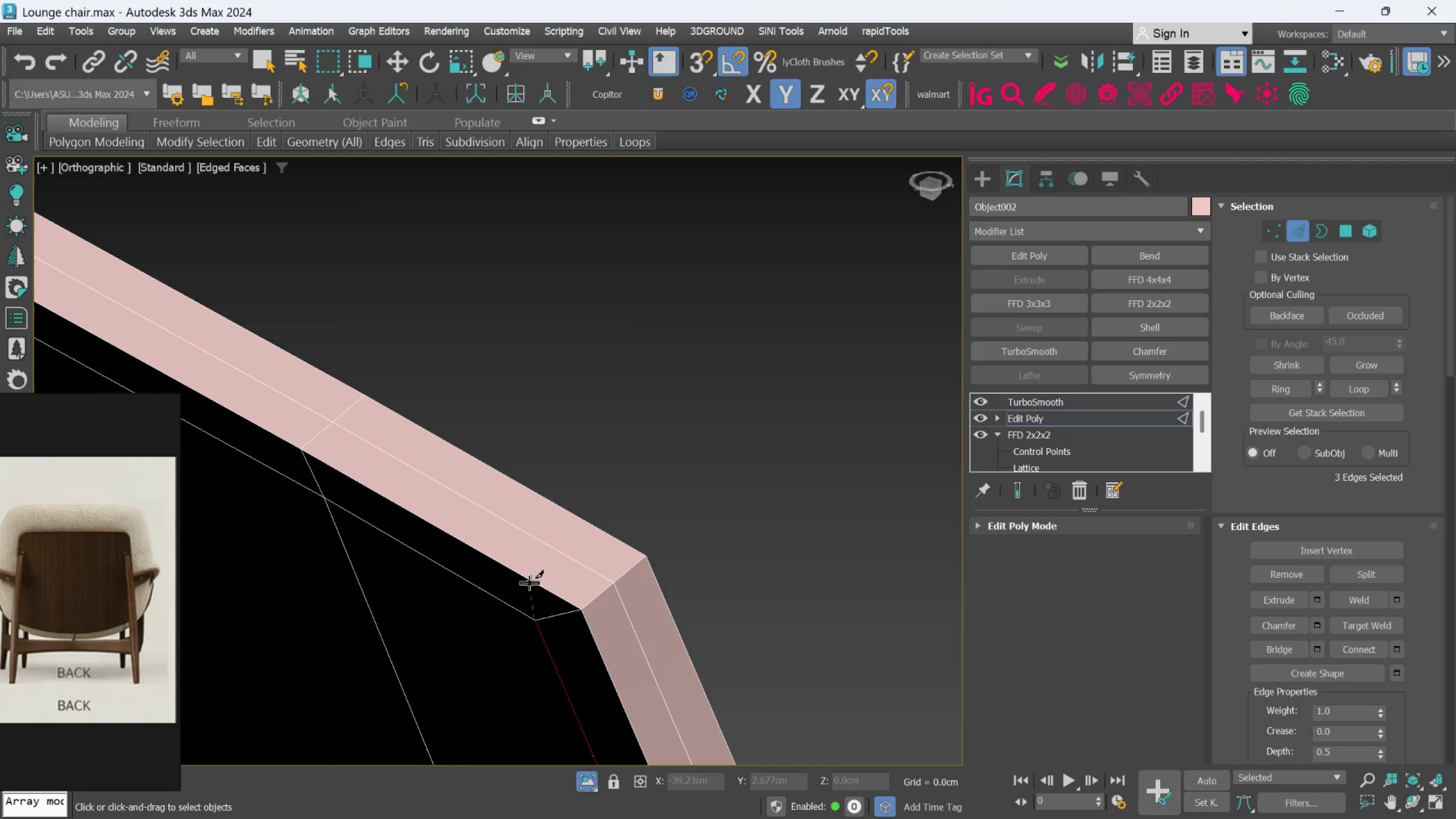 
left_click([530, 583])
 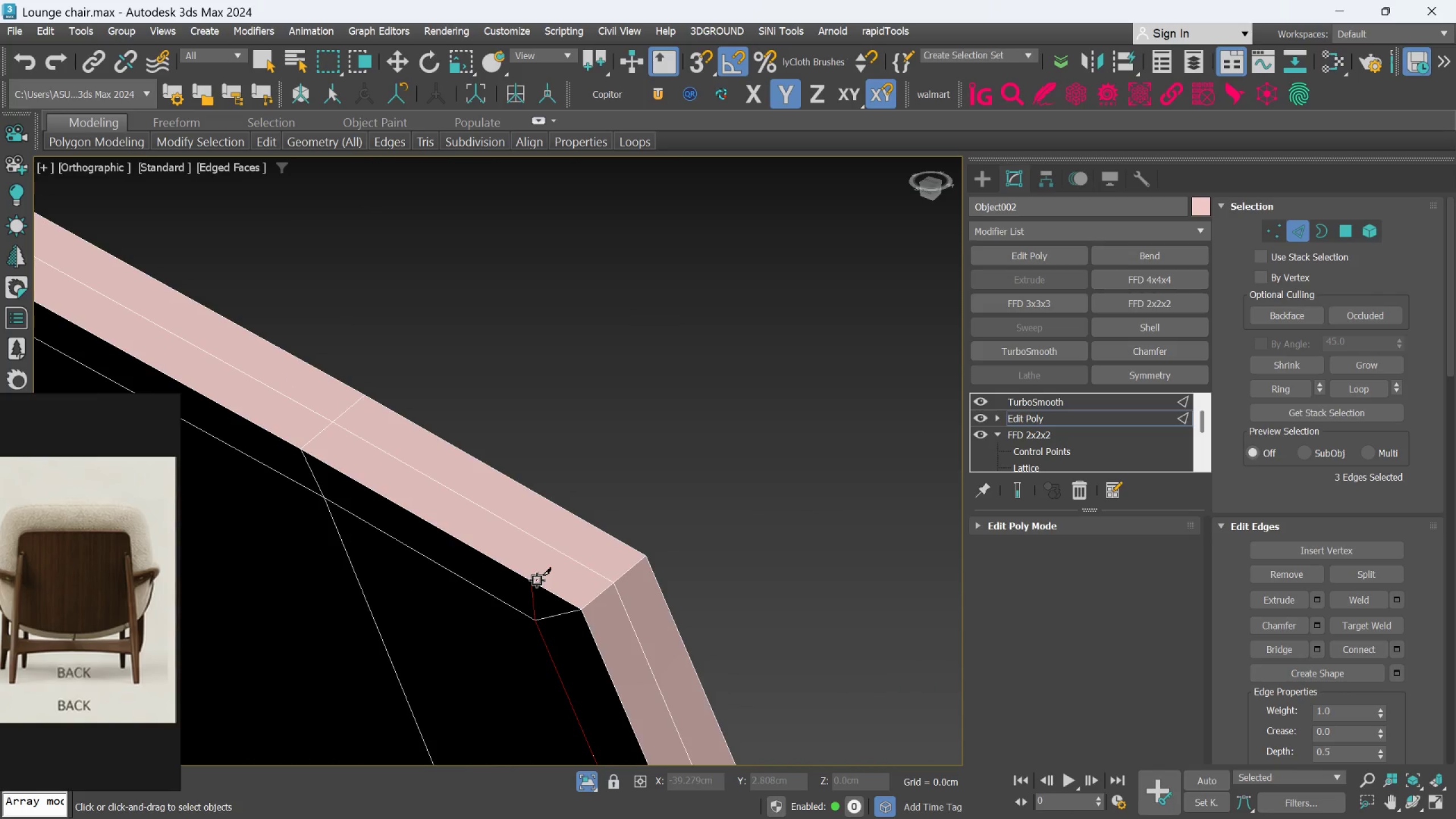 
right_click([537, 580])
 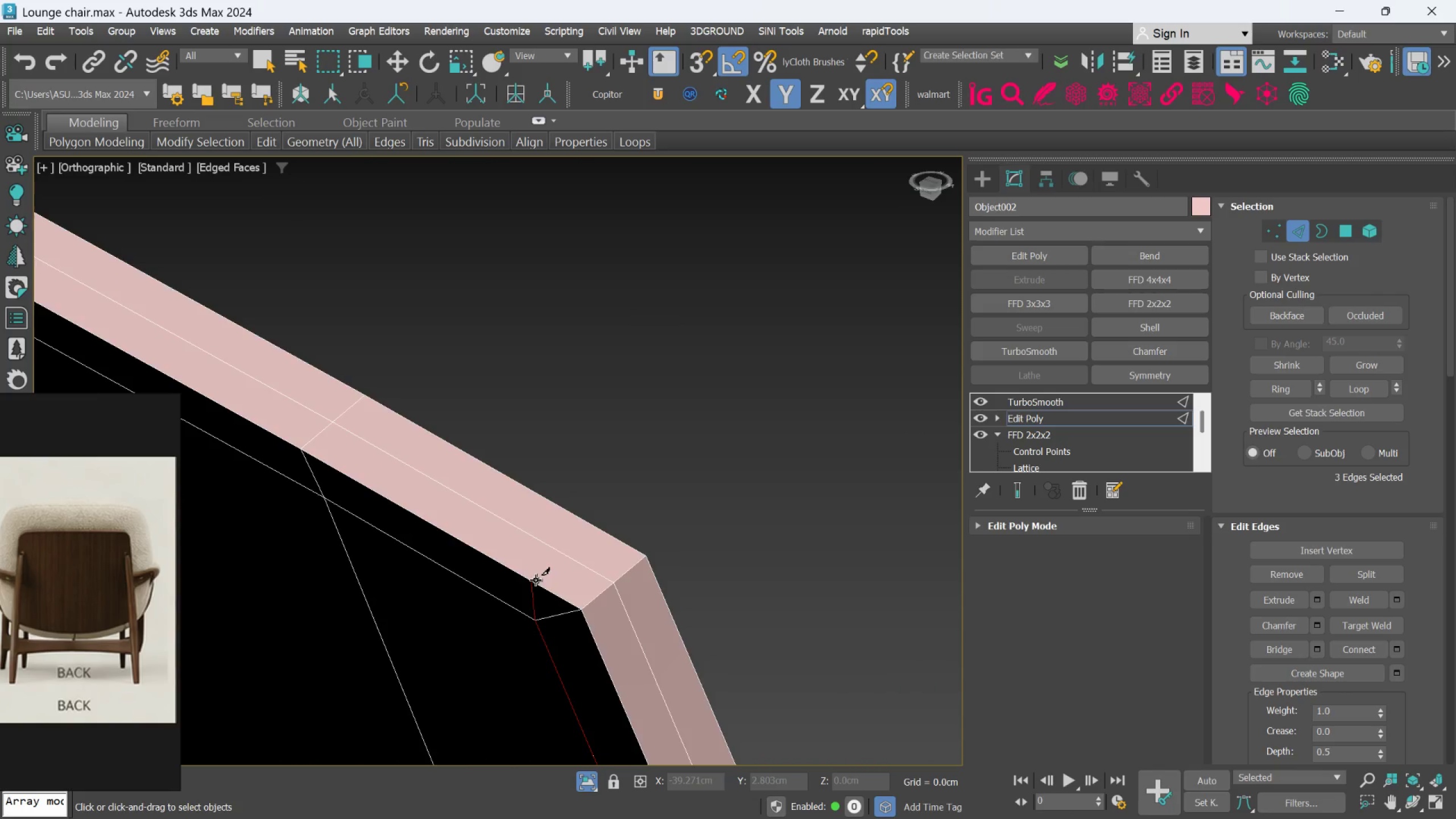 
hold_key(key=AltLeft, duration=0.47)
 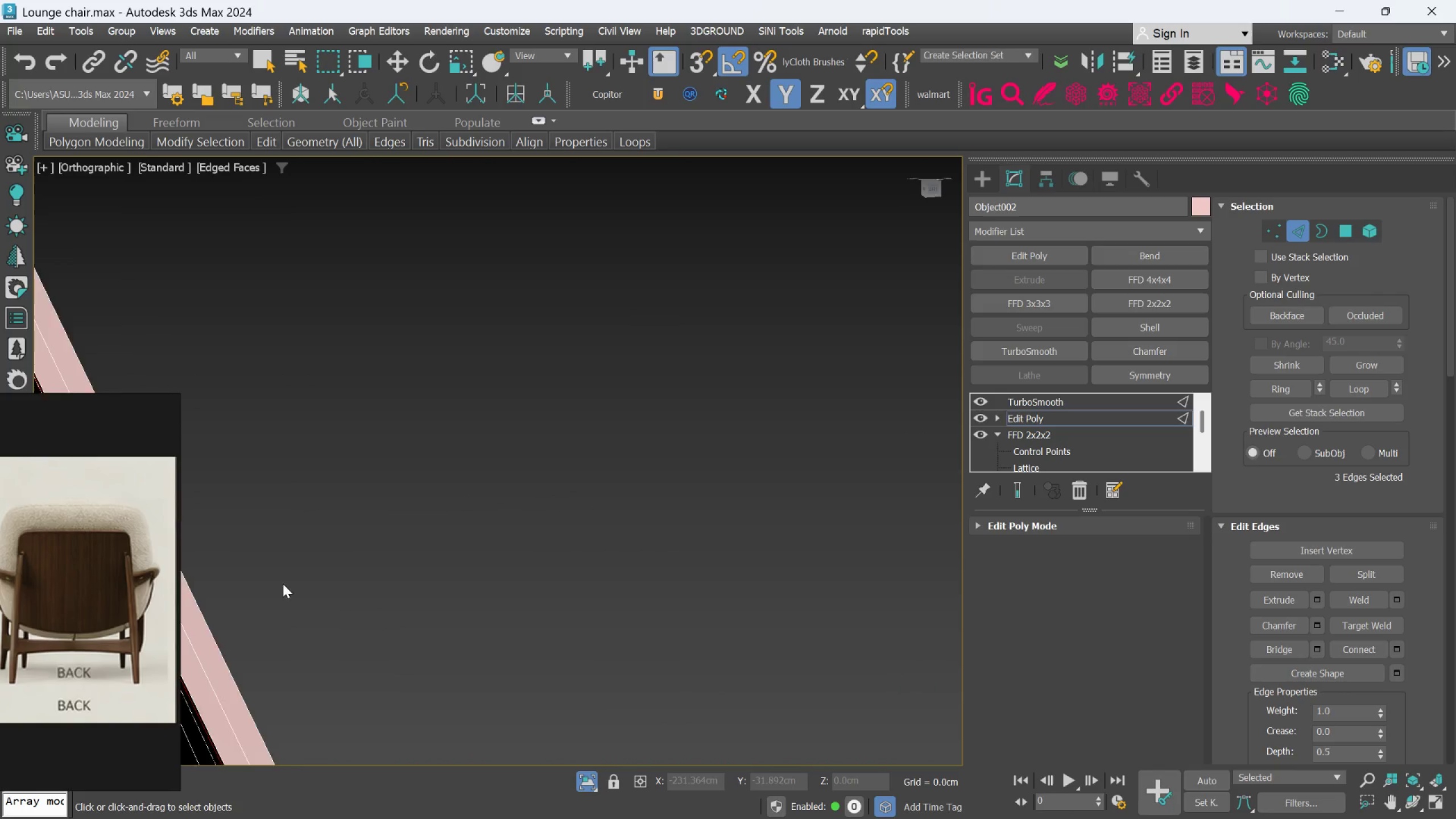 
scroll: coordinate [535, 585], scroll_direction: down, amount: 3.0
 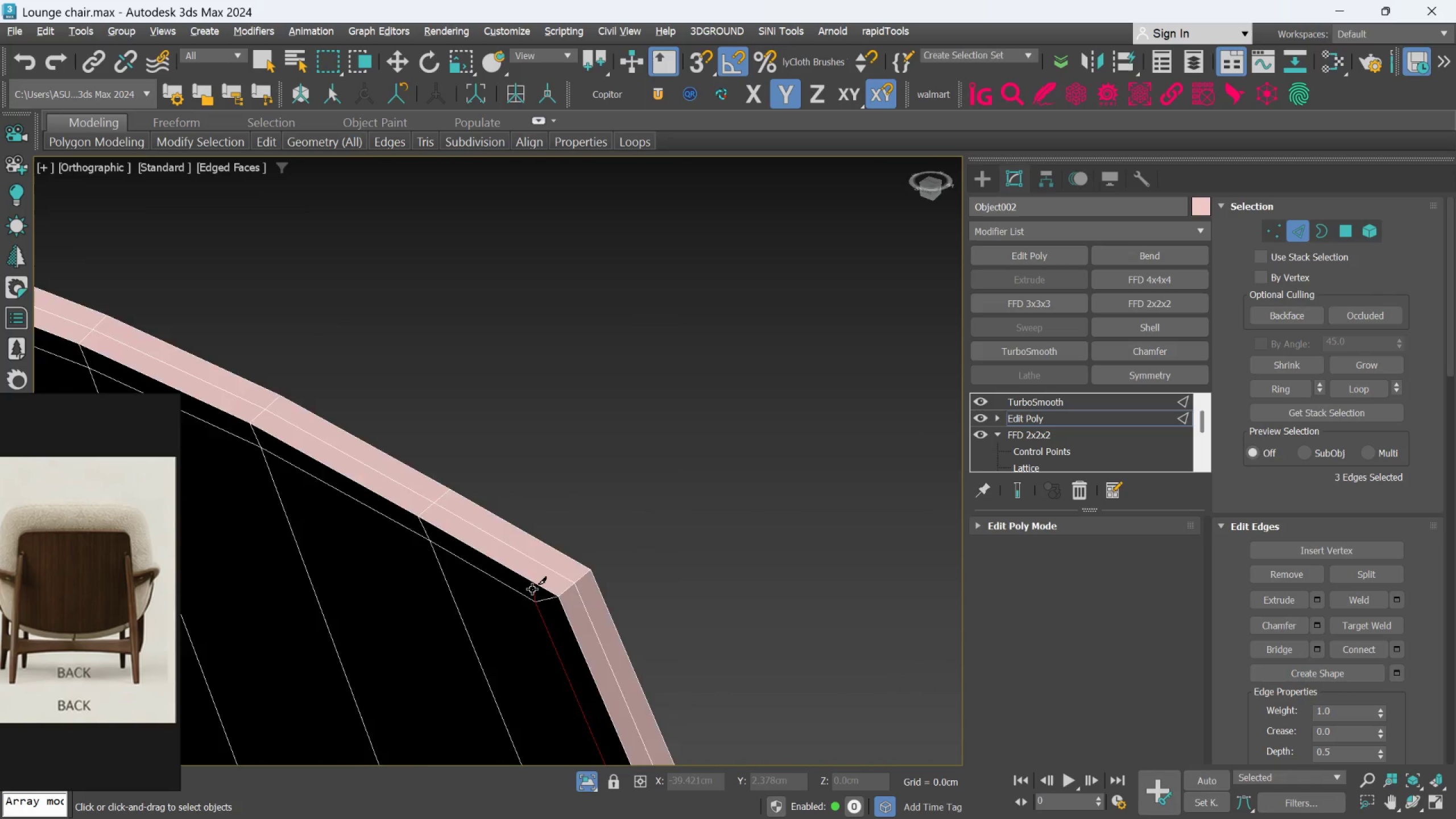 
hold_key(key=AltLeft, duration=1.5)
 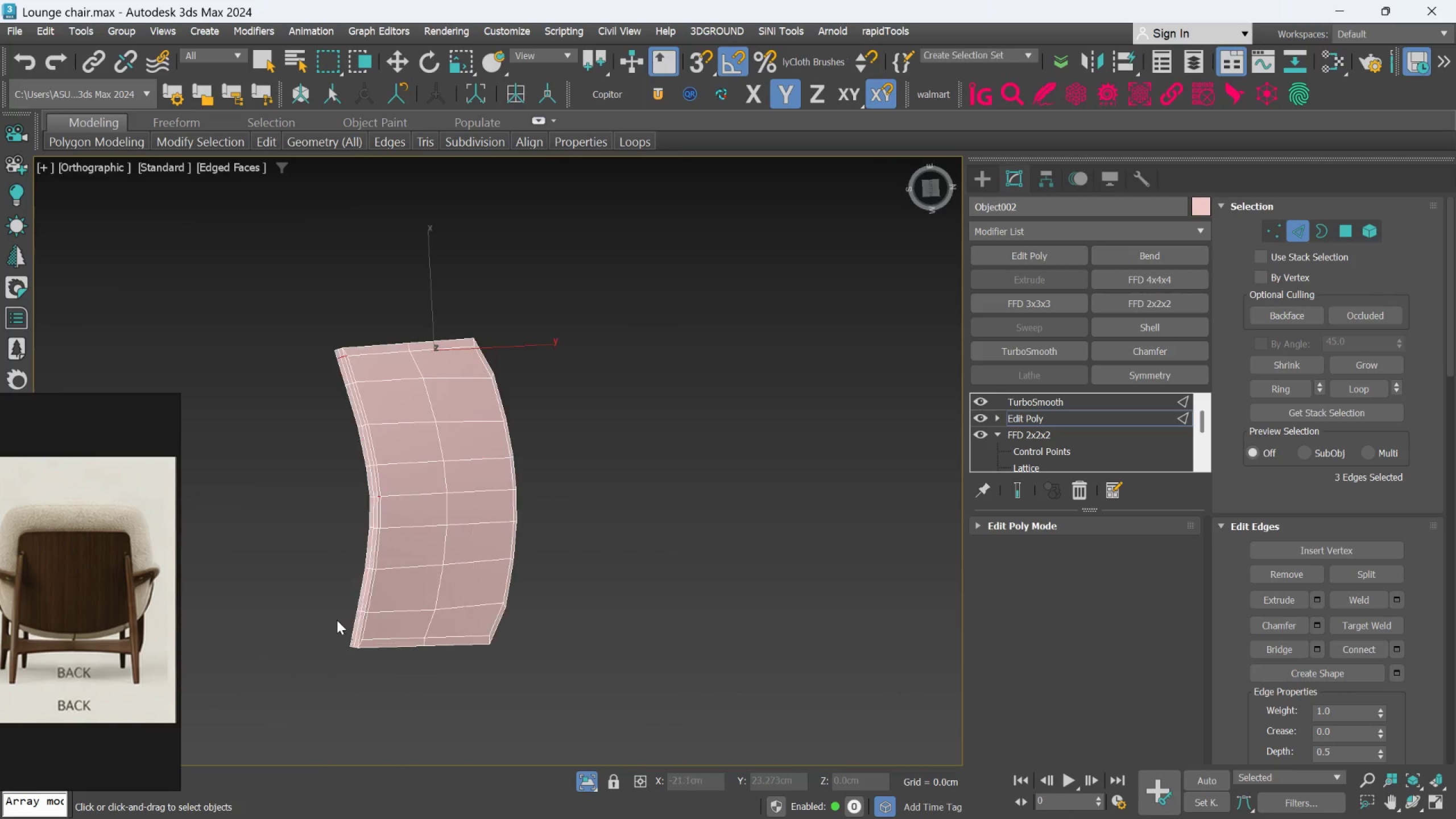 
scroll: coordinate [346, 657], scroll_direction: down, amount: 11.0
 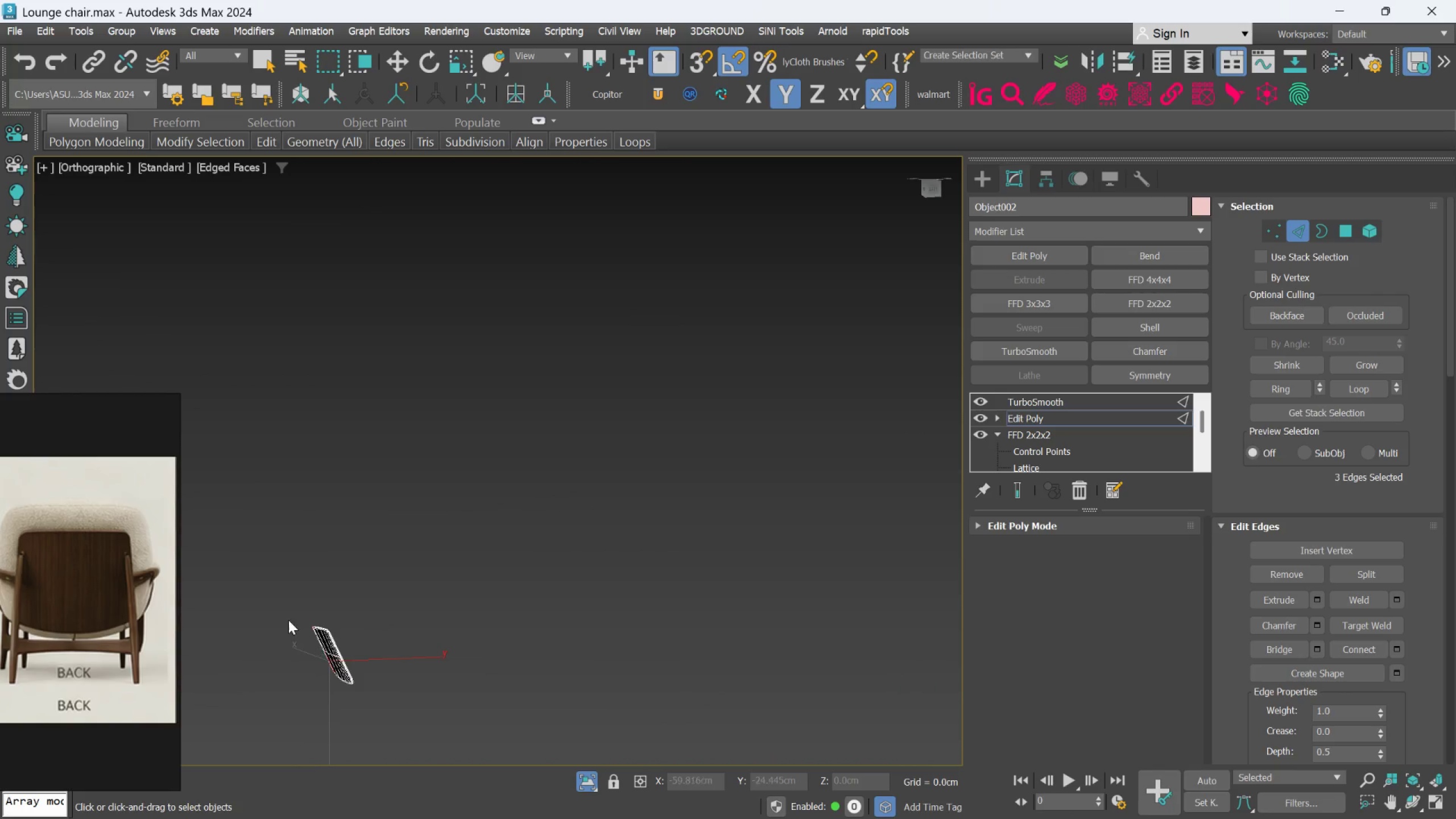 
key(Alt+AltLeft)
 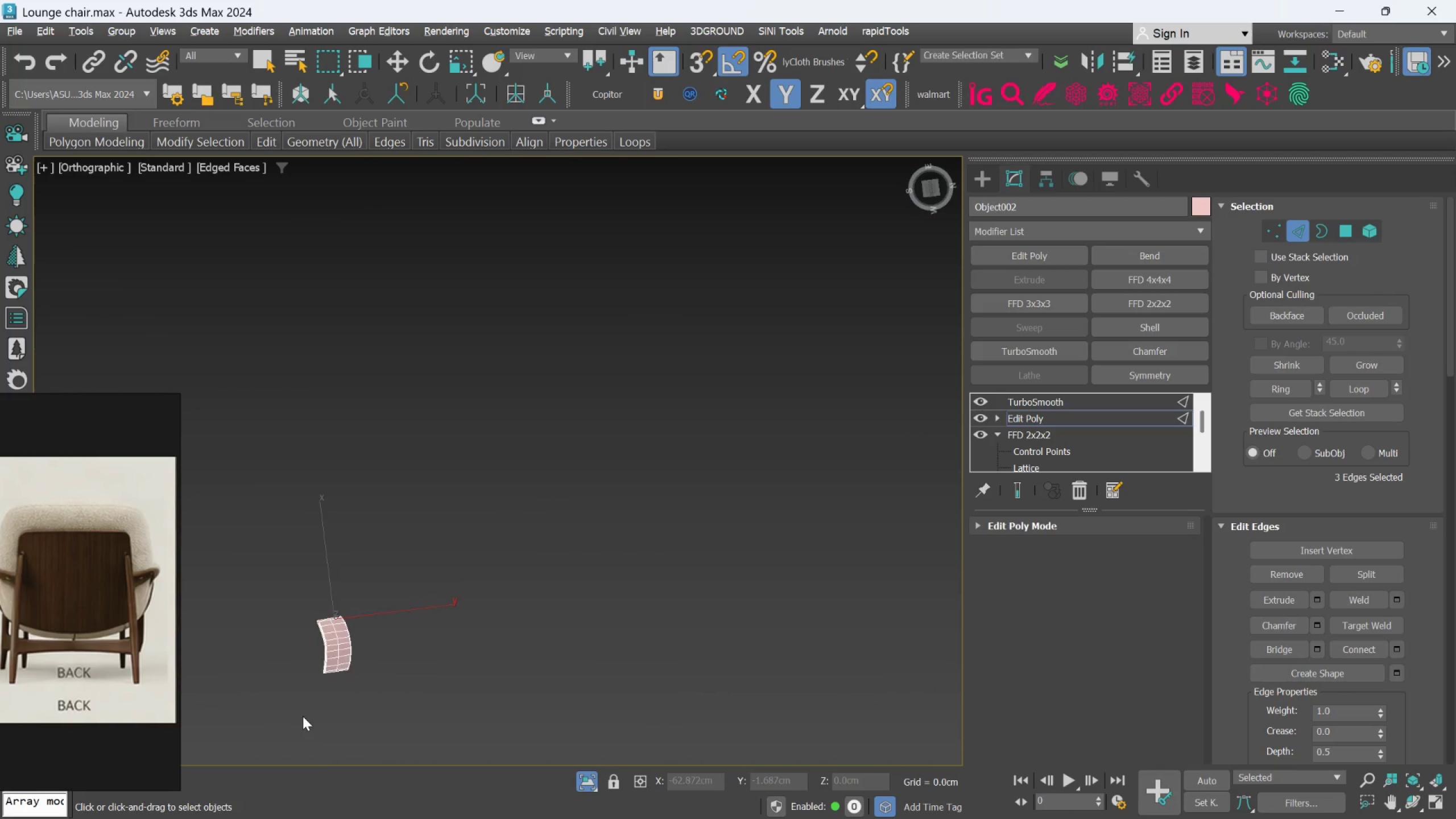 
key(Alt+AltLeft)
 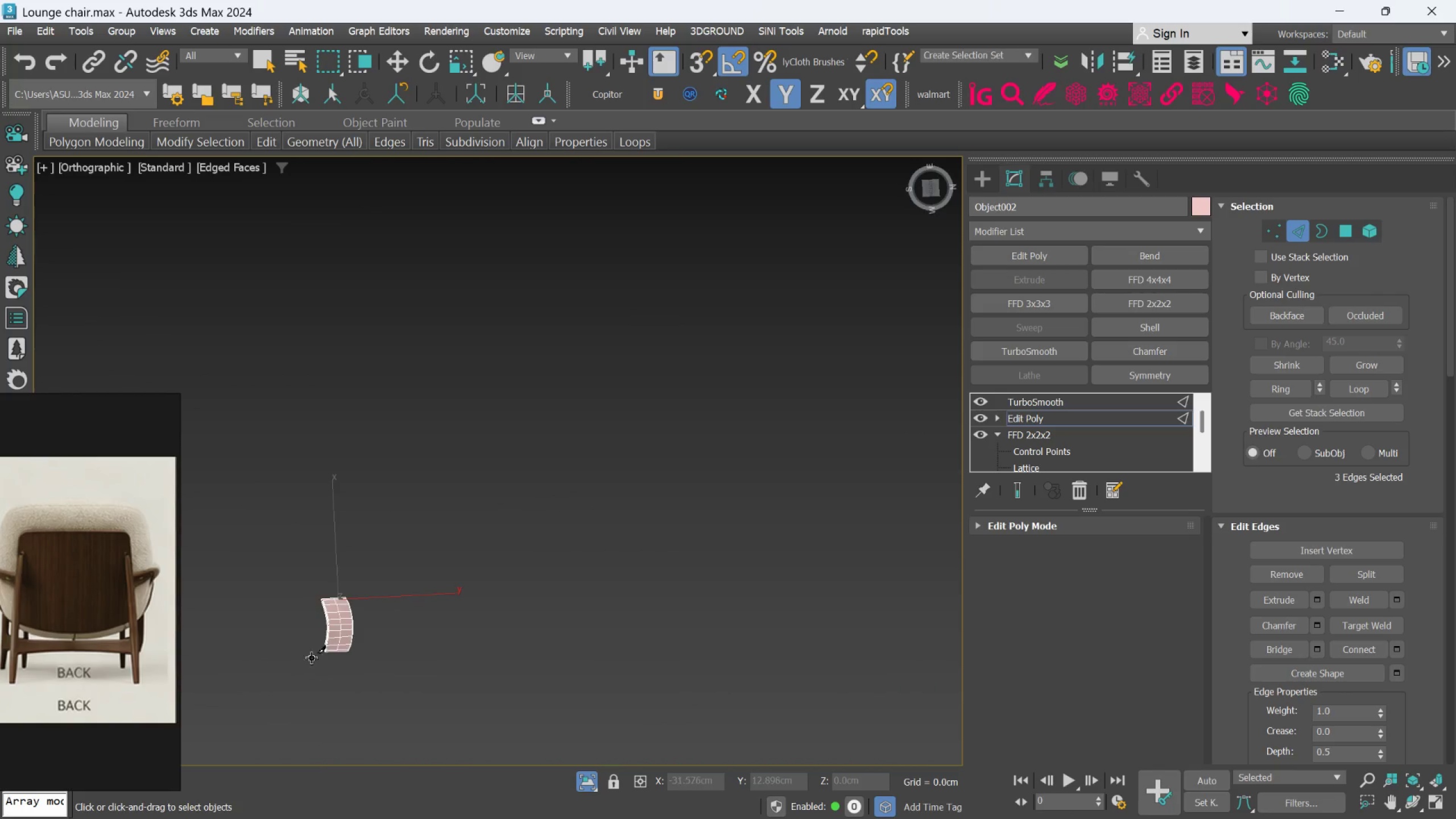 
hold_key(key=AltLeft, duration=0.56)
 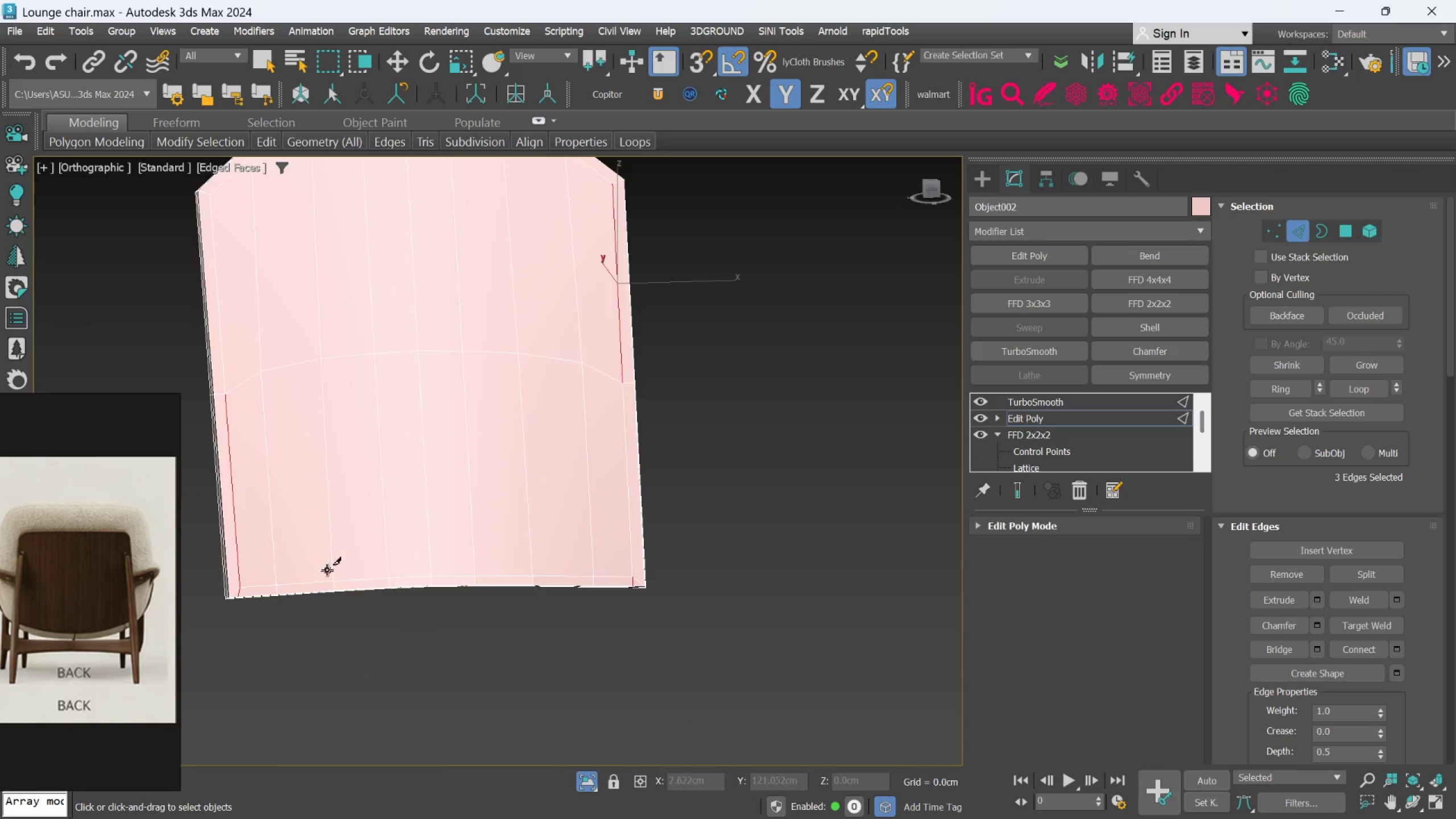 
scroll: coordinate [416, 597], scroll_direction: up, amount: 9.0
 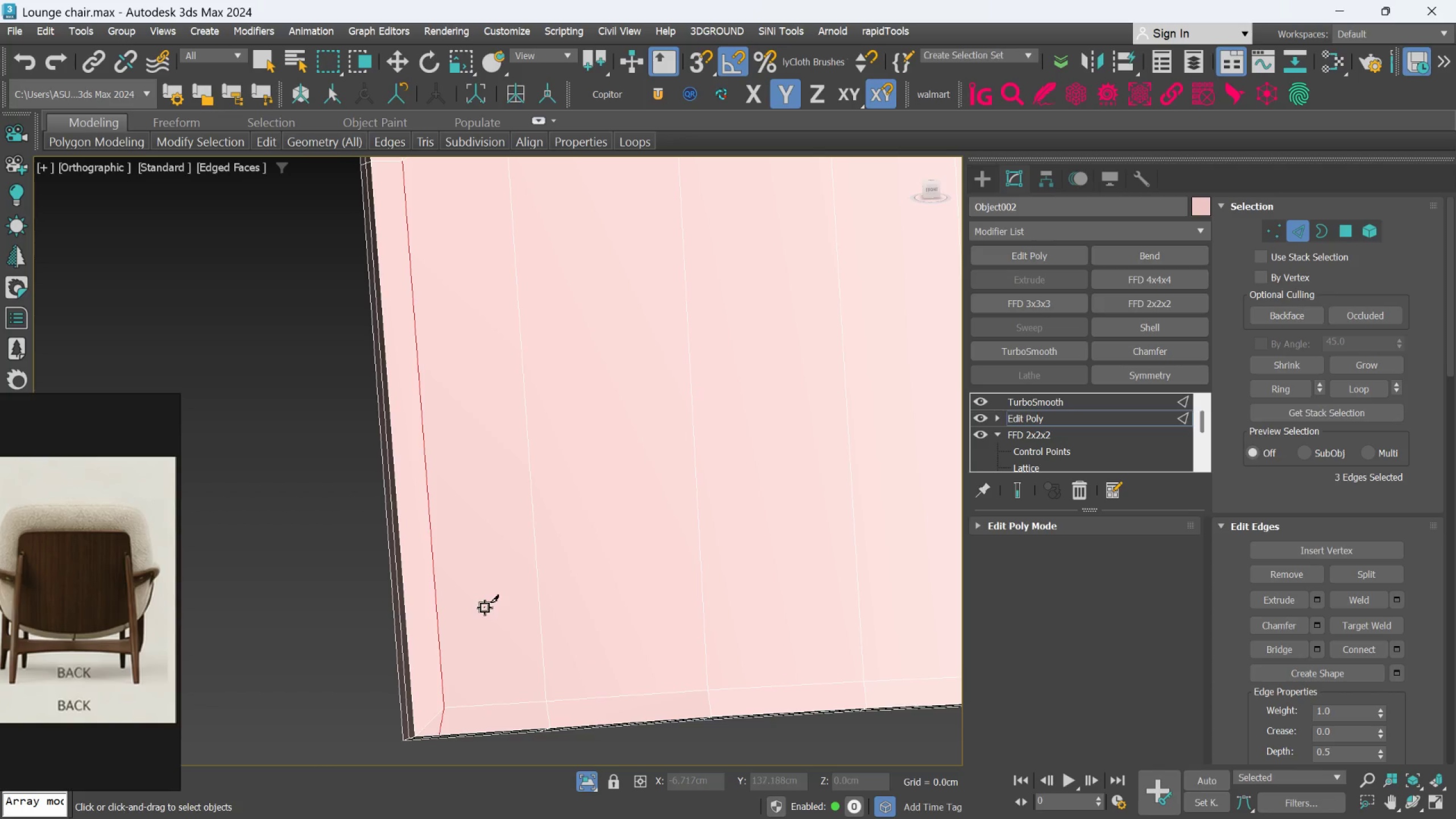 
key(Control+Z)
 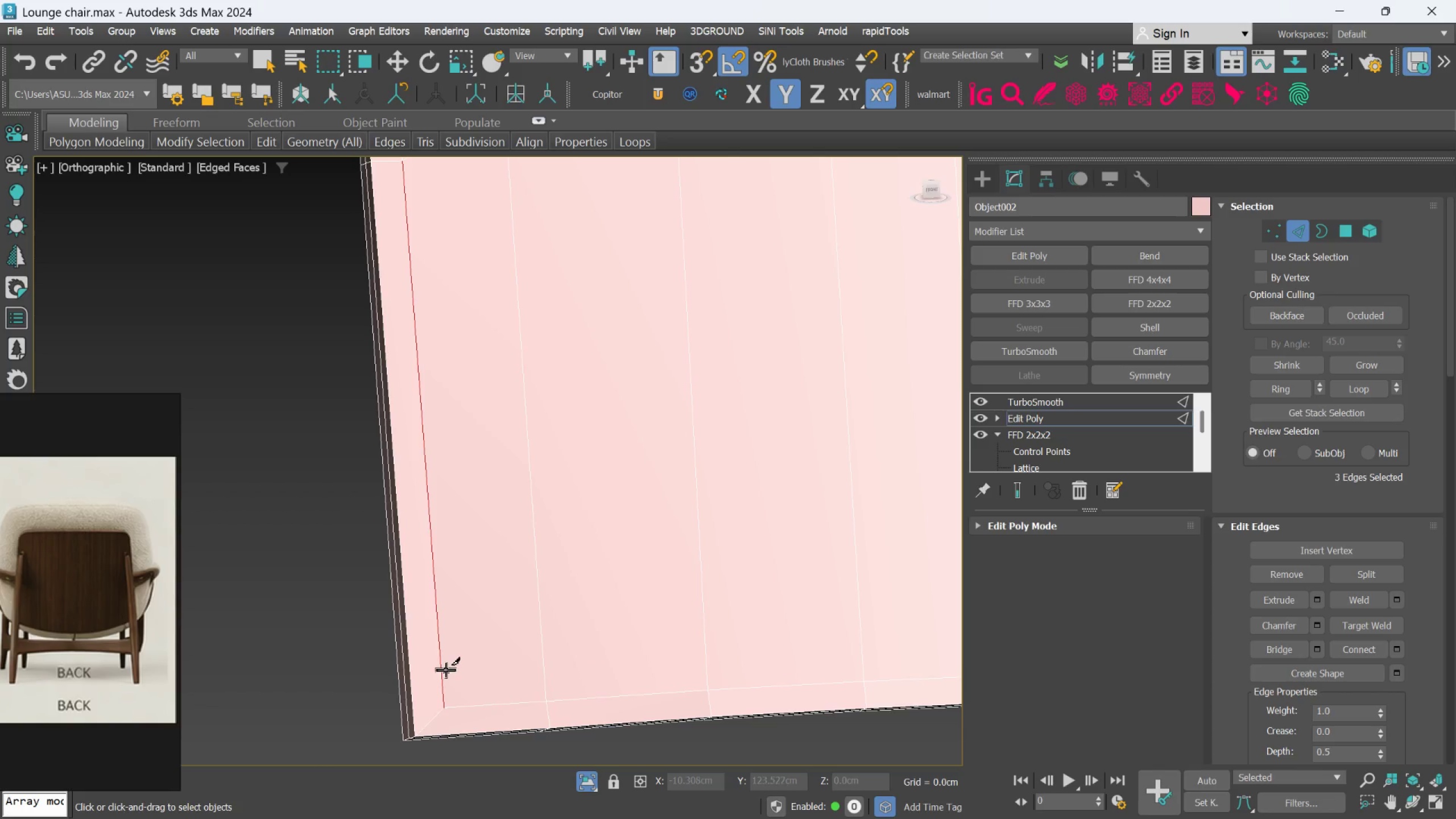 
scroll: coordinate [449, 669], scroll_direction: down, amount: 1.0
 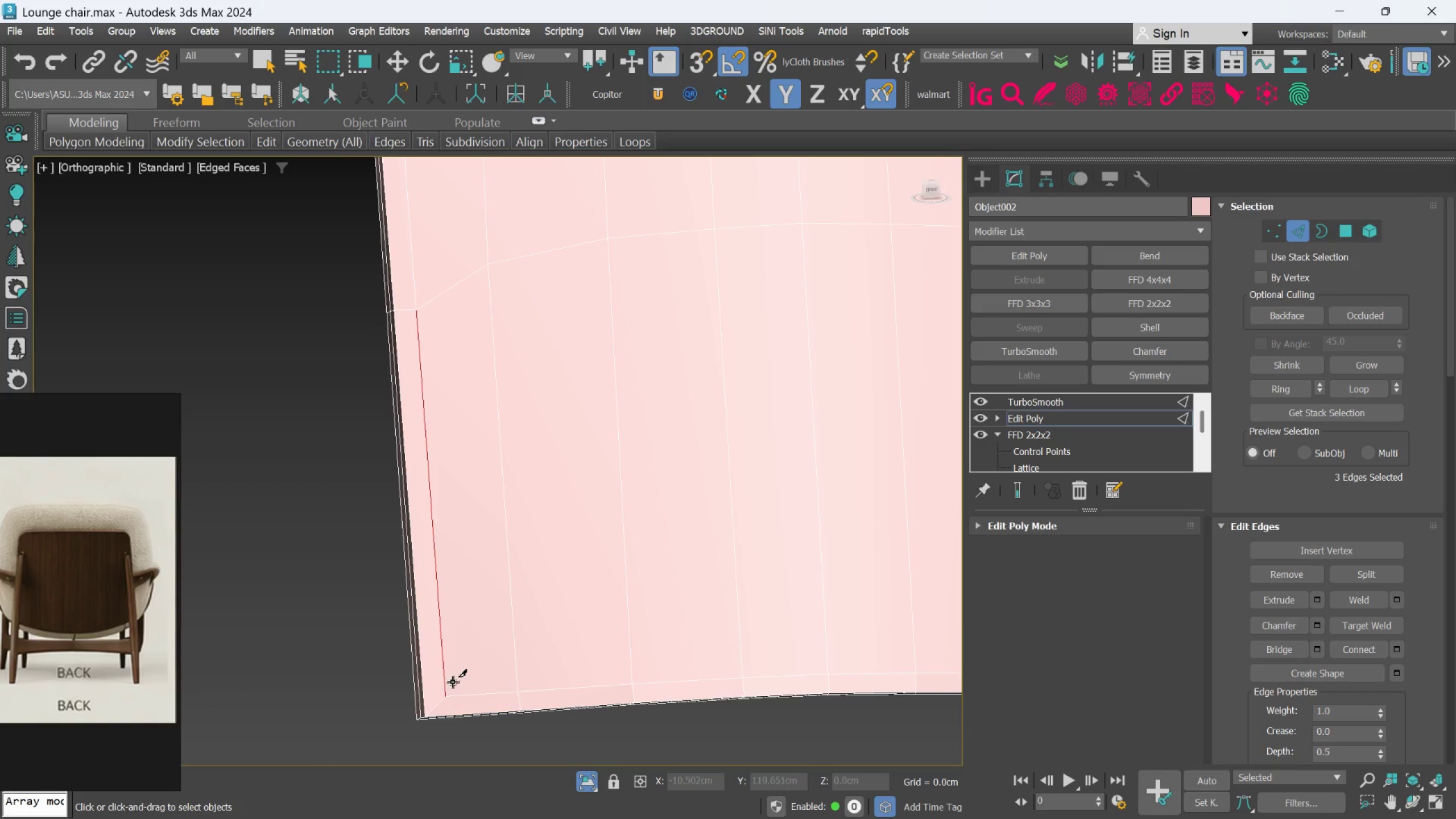 
key(Control+Y)
 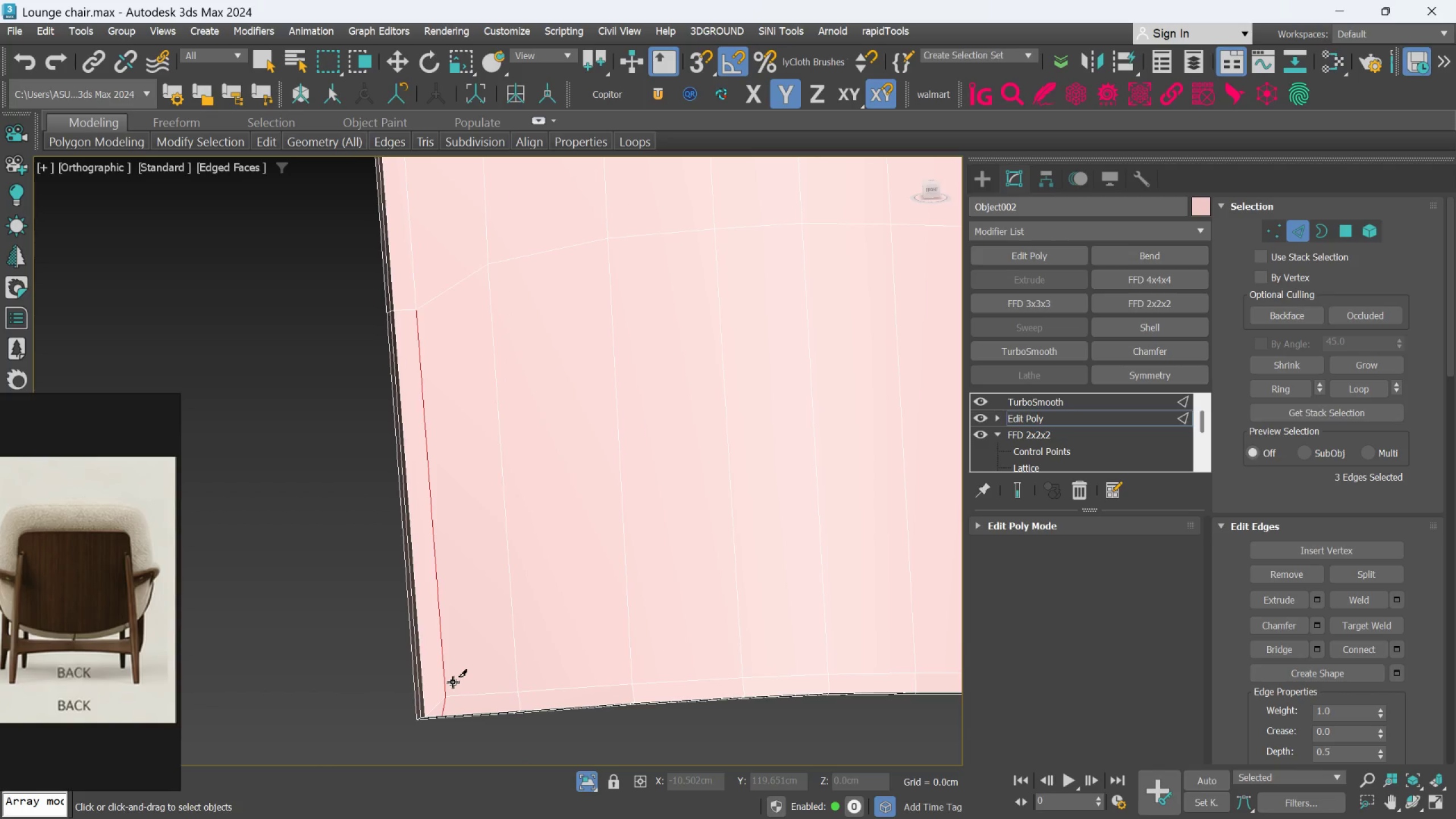 
hold_key(key=AltLeft, duration=0.52)
 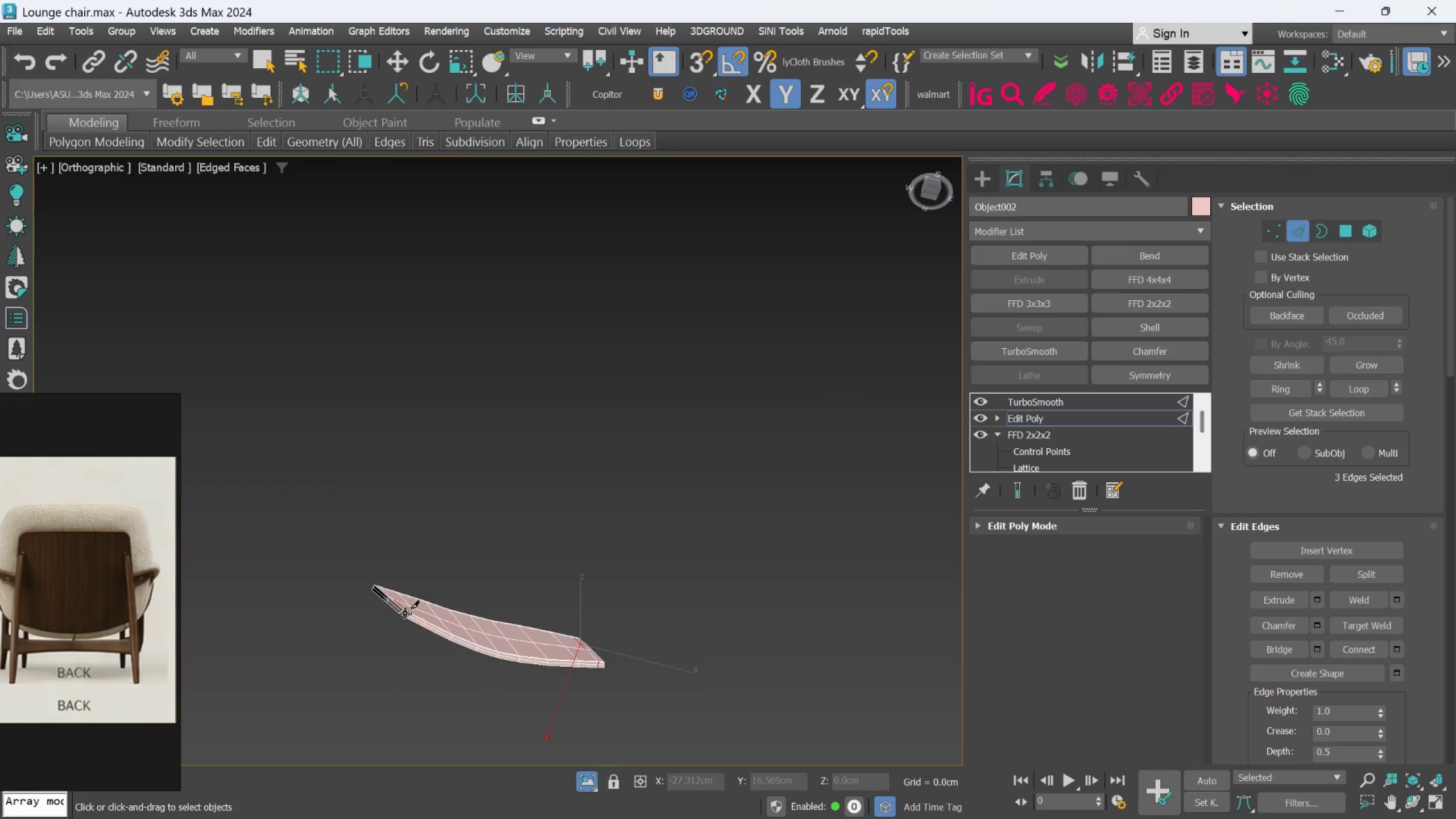 
scroll: coordinate [386, 711], scroll_direction: down, amount: 4.0
 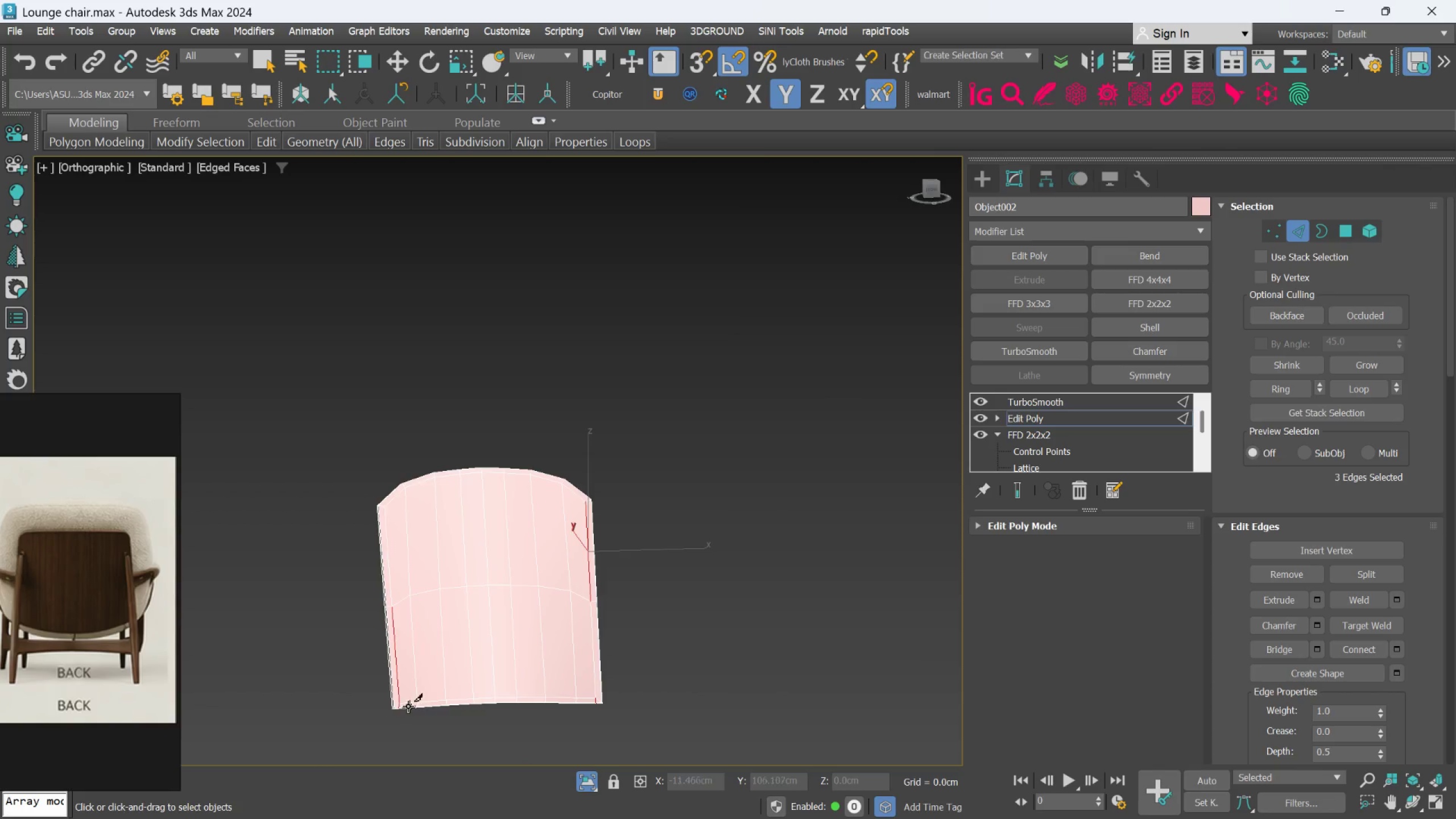 
scroll: coordinate [410, 617], scroll_direction: up, amount: 9.0
 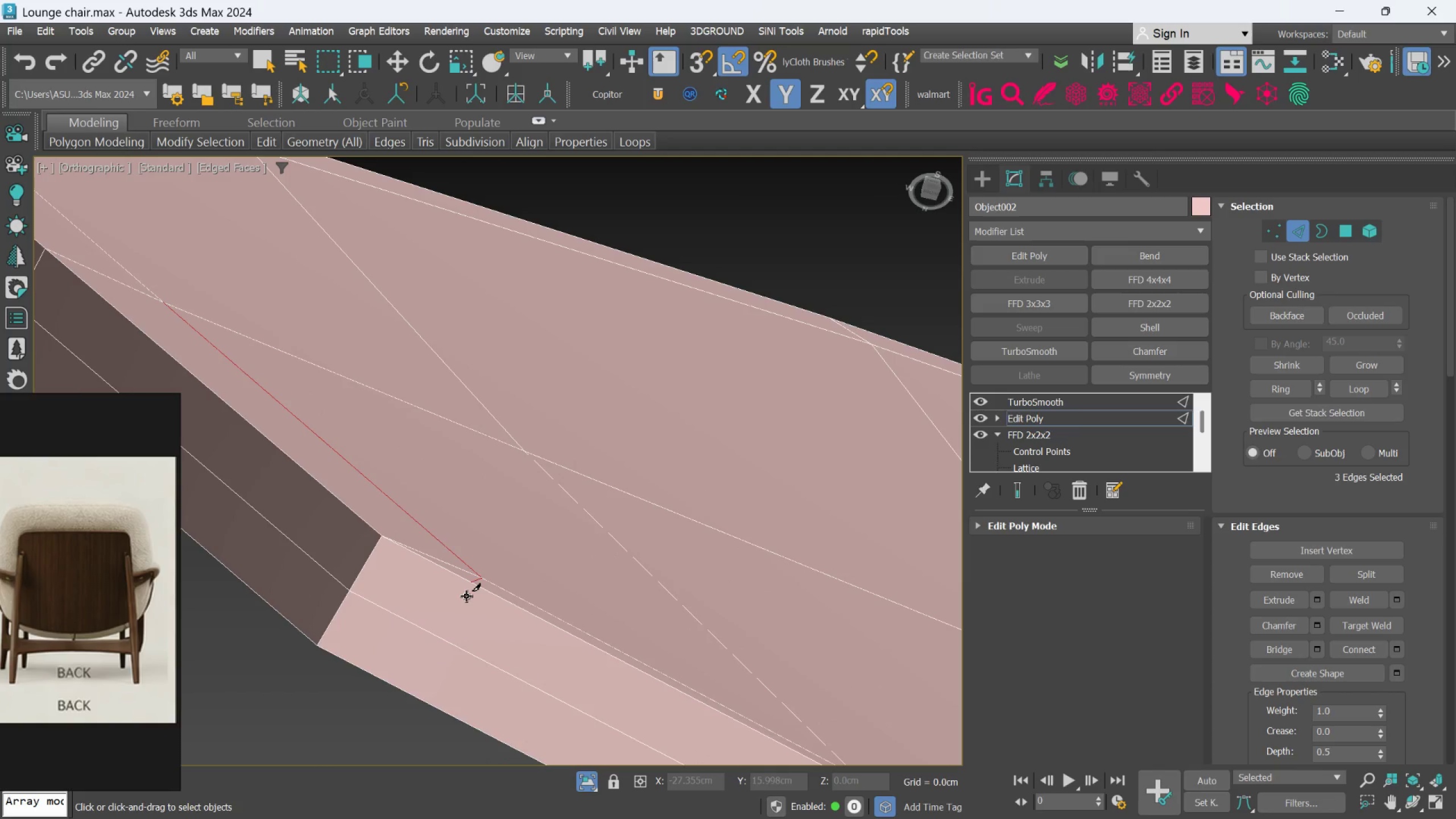 
hold_key(key=AltLeft, duration=0.47)
 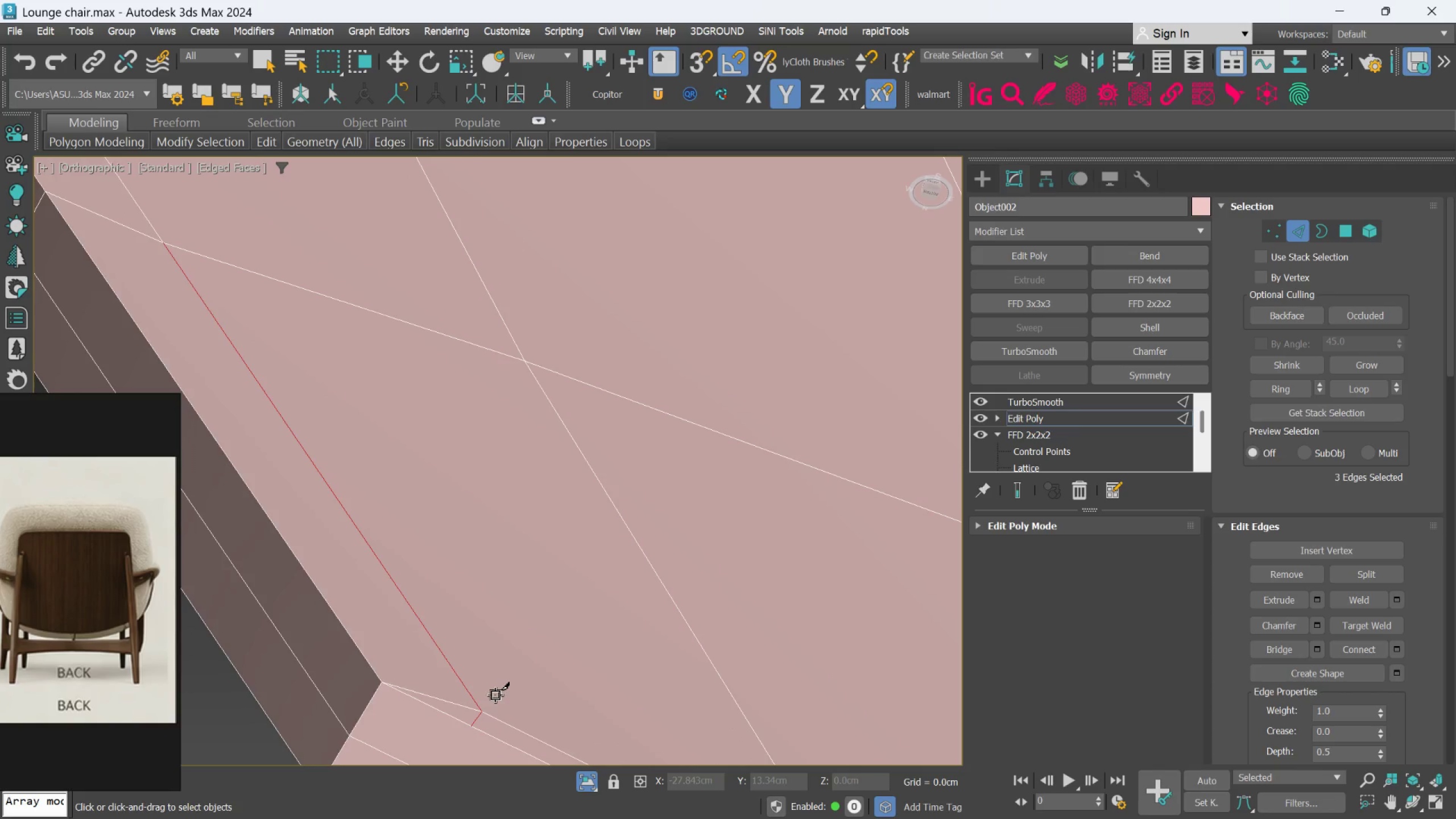 
key(Control+Z)
 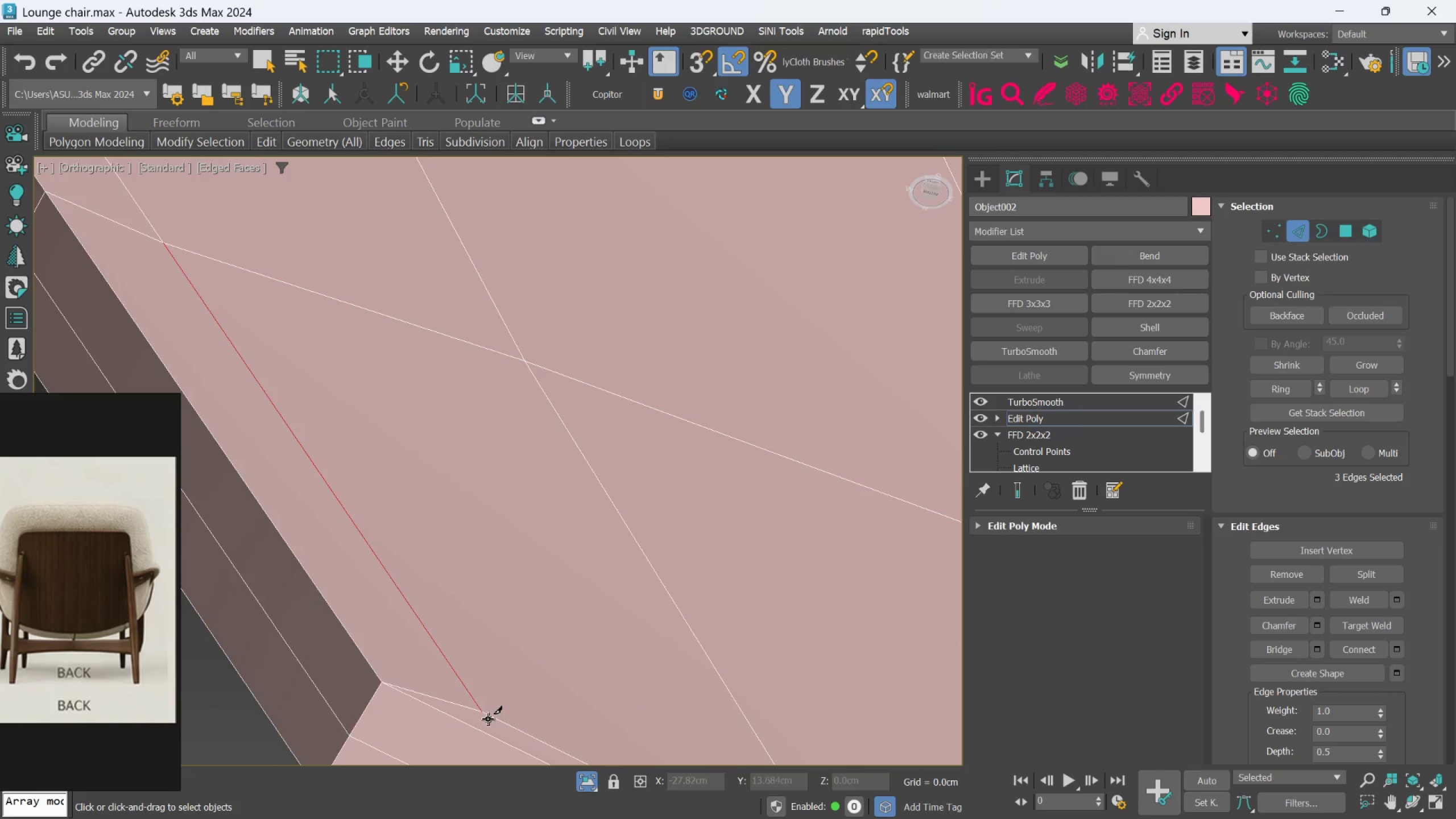 
scroll: coordinate [487, 715], scroll_direction: down, amount: 4.0
 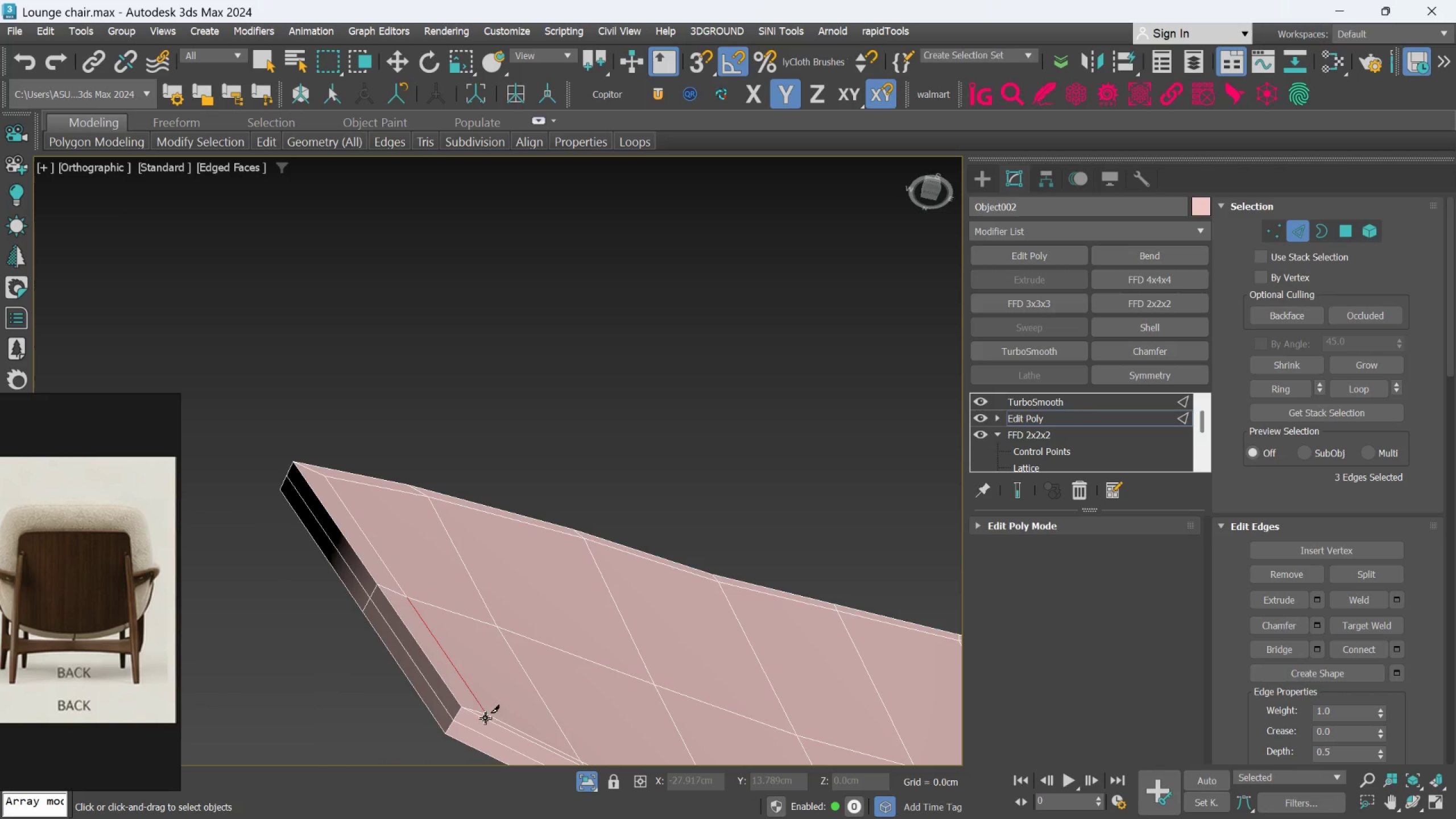 
key(F)
 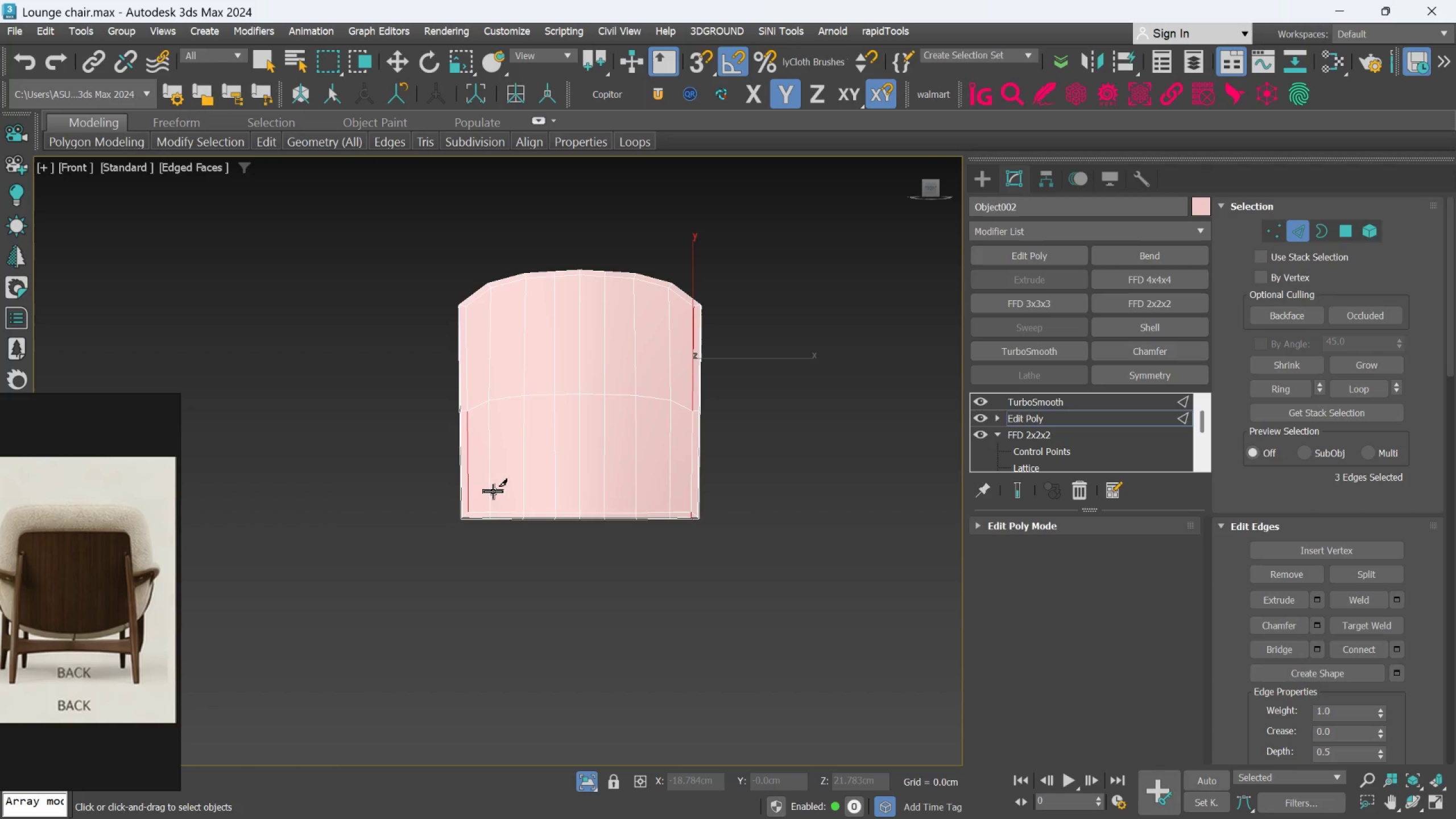 
scroll: coordinate [428, 543], scroll_direction: up, amount: 10.0
 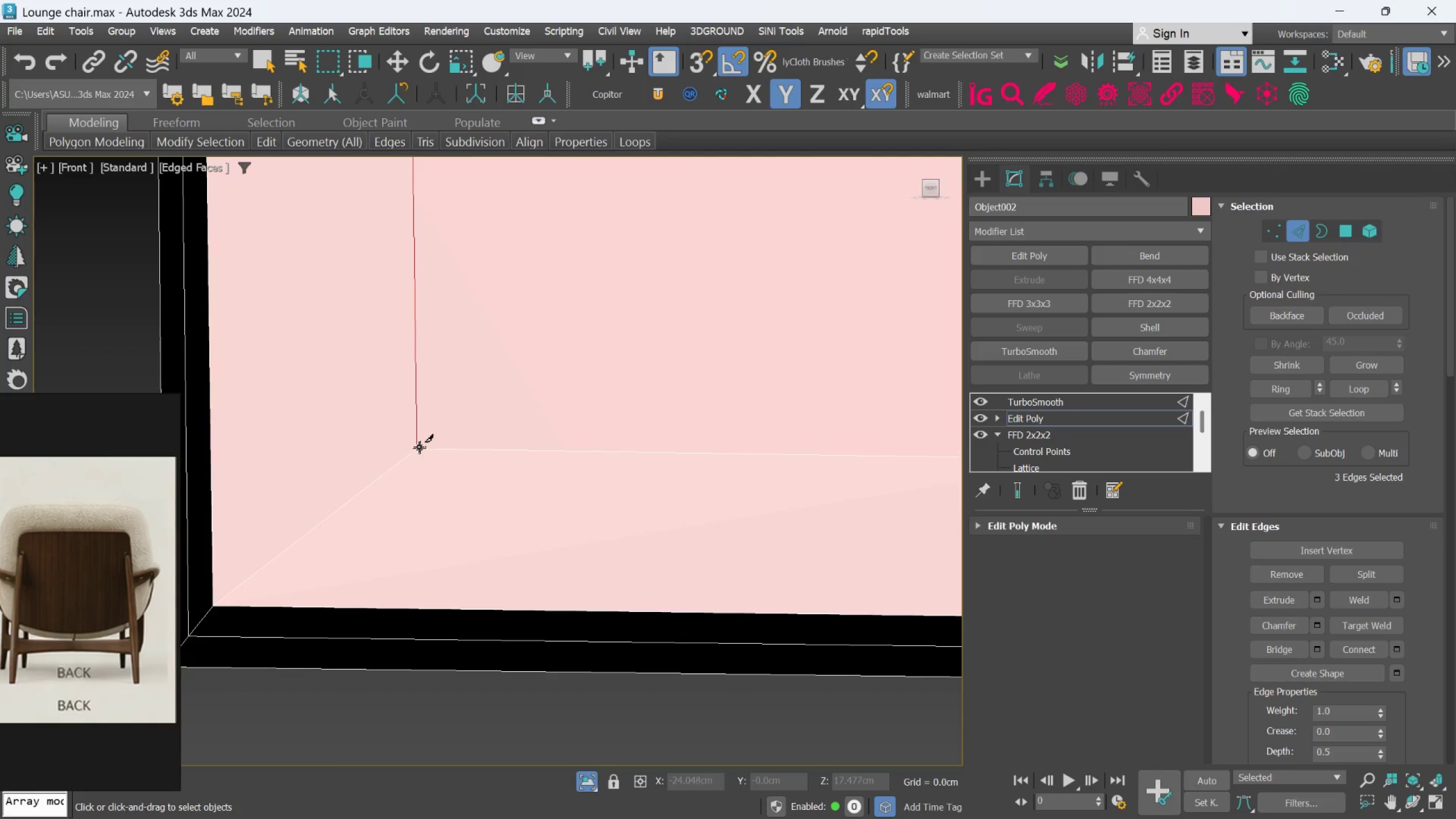 
left_click([417, 448])
 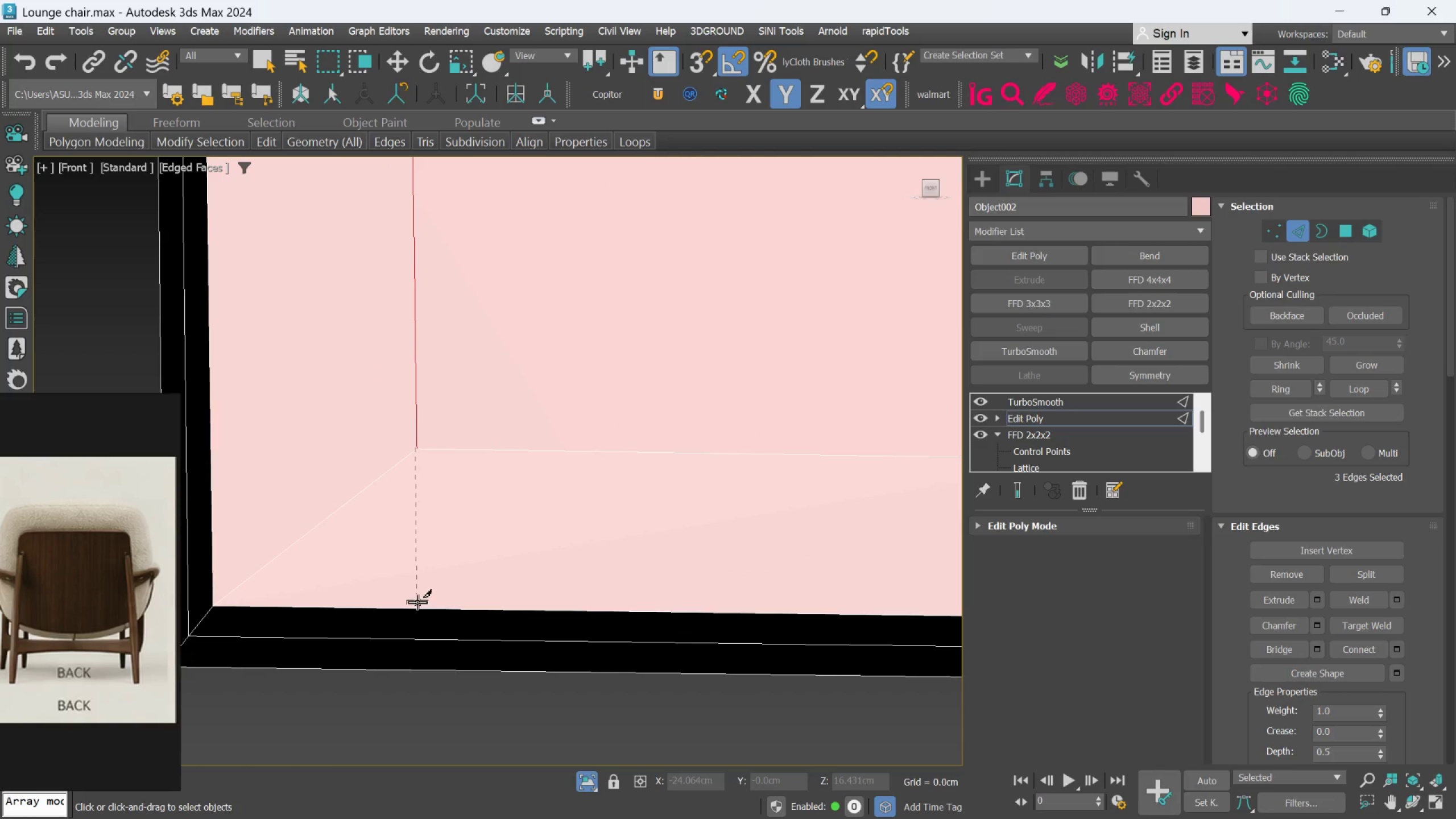 
left_click([417, 605])
 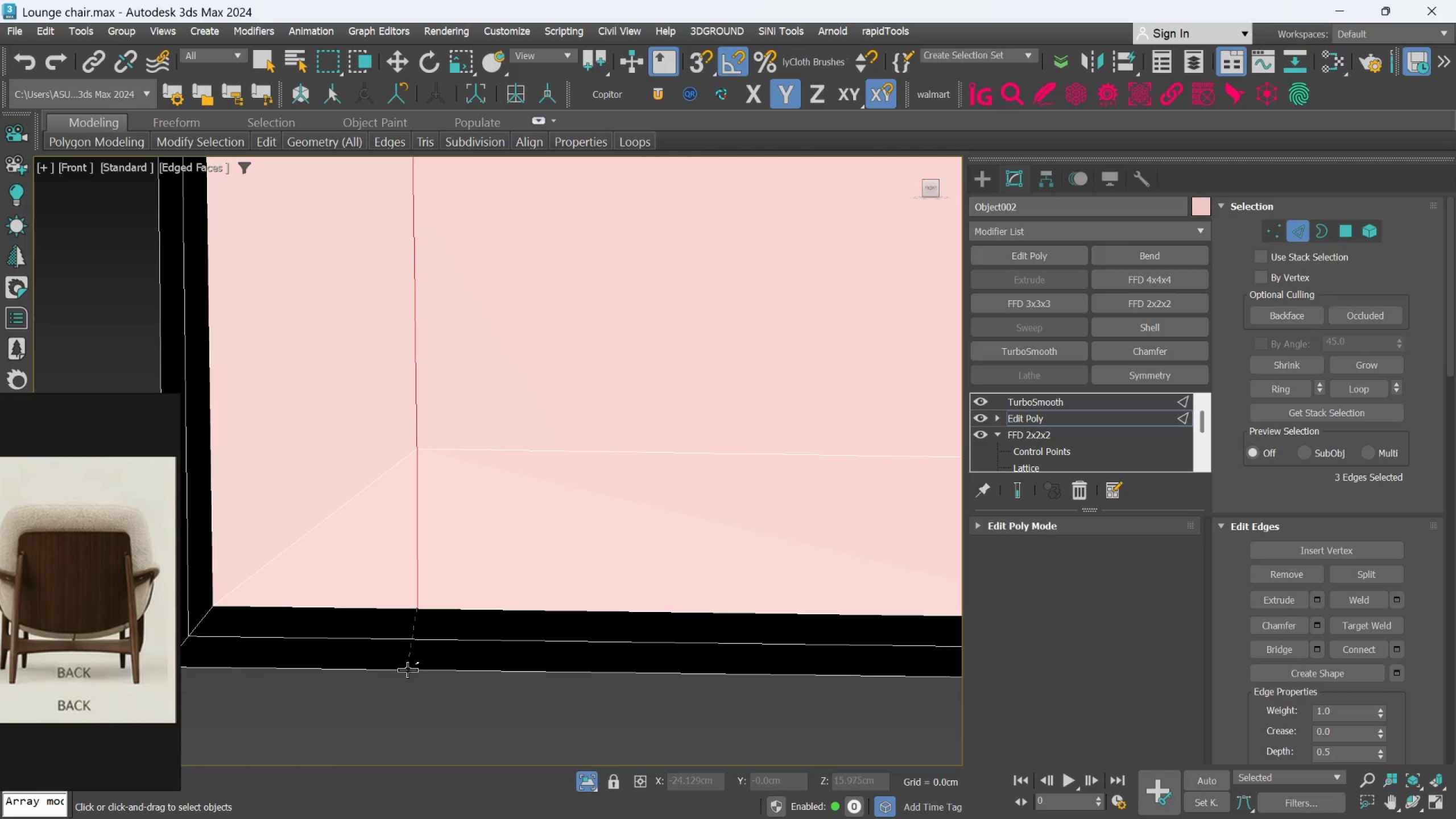 
left_click([408, 671])
 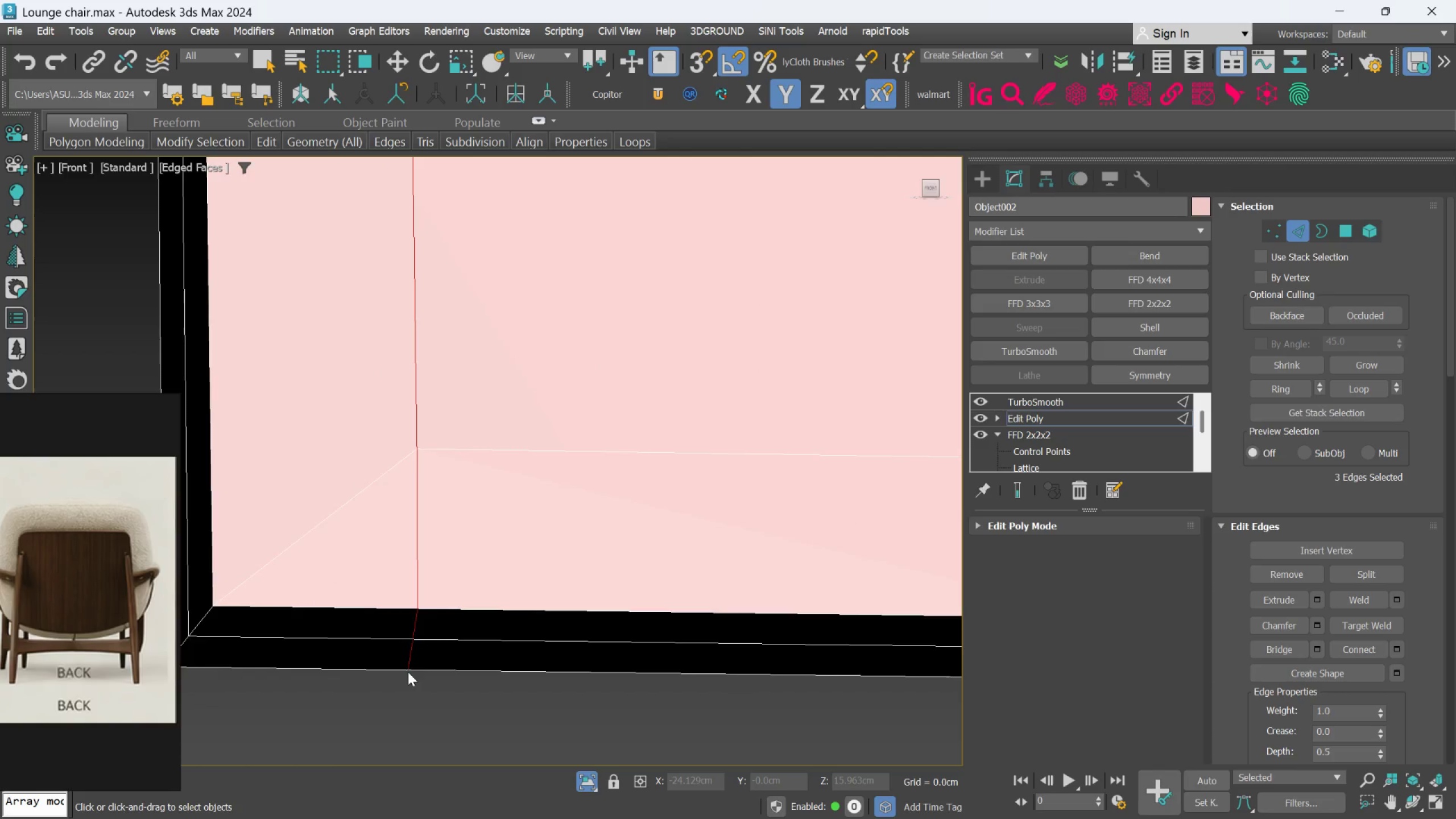 
scroll: coordinate [408, 673], scroll_direction: down, amount: 3.0